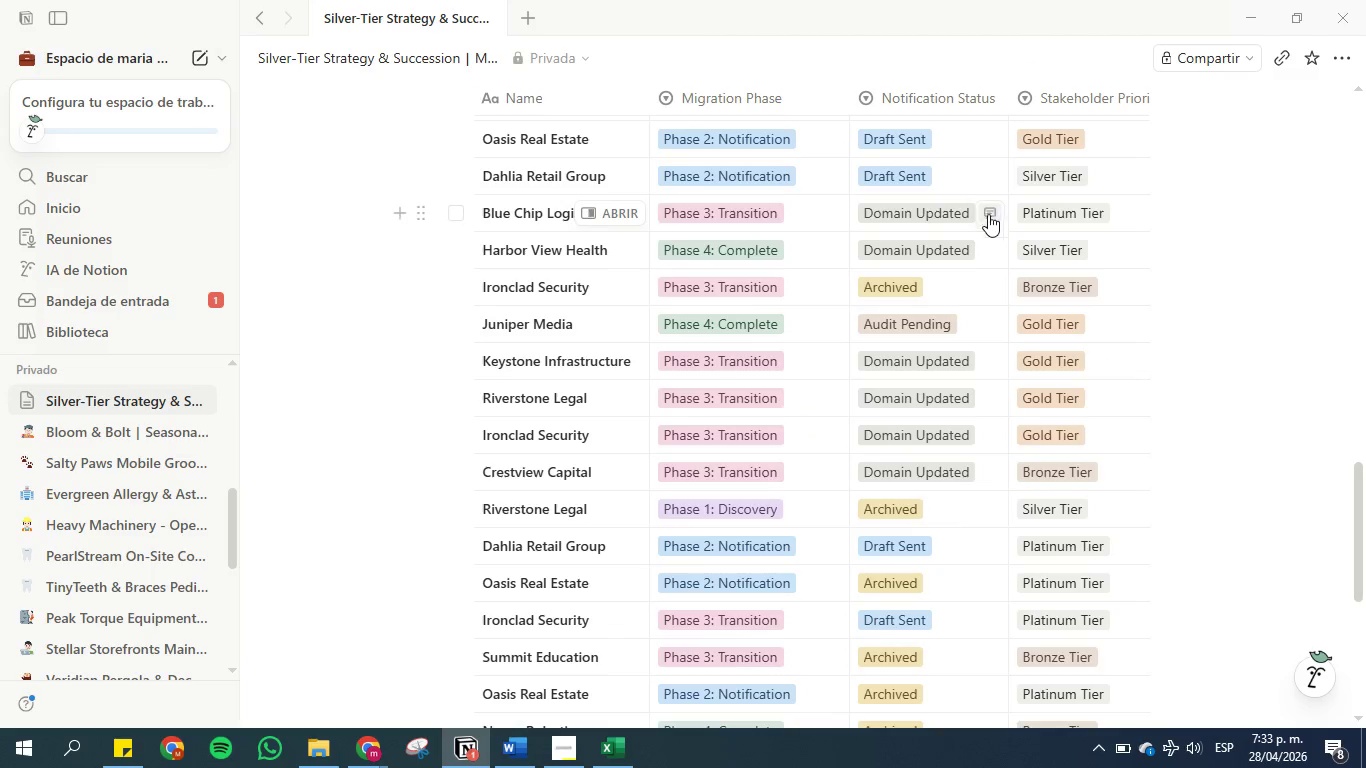 
scroll: coordinate [885, 453], scroll_direction: down, amount: 5.0
 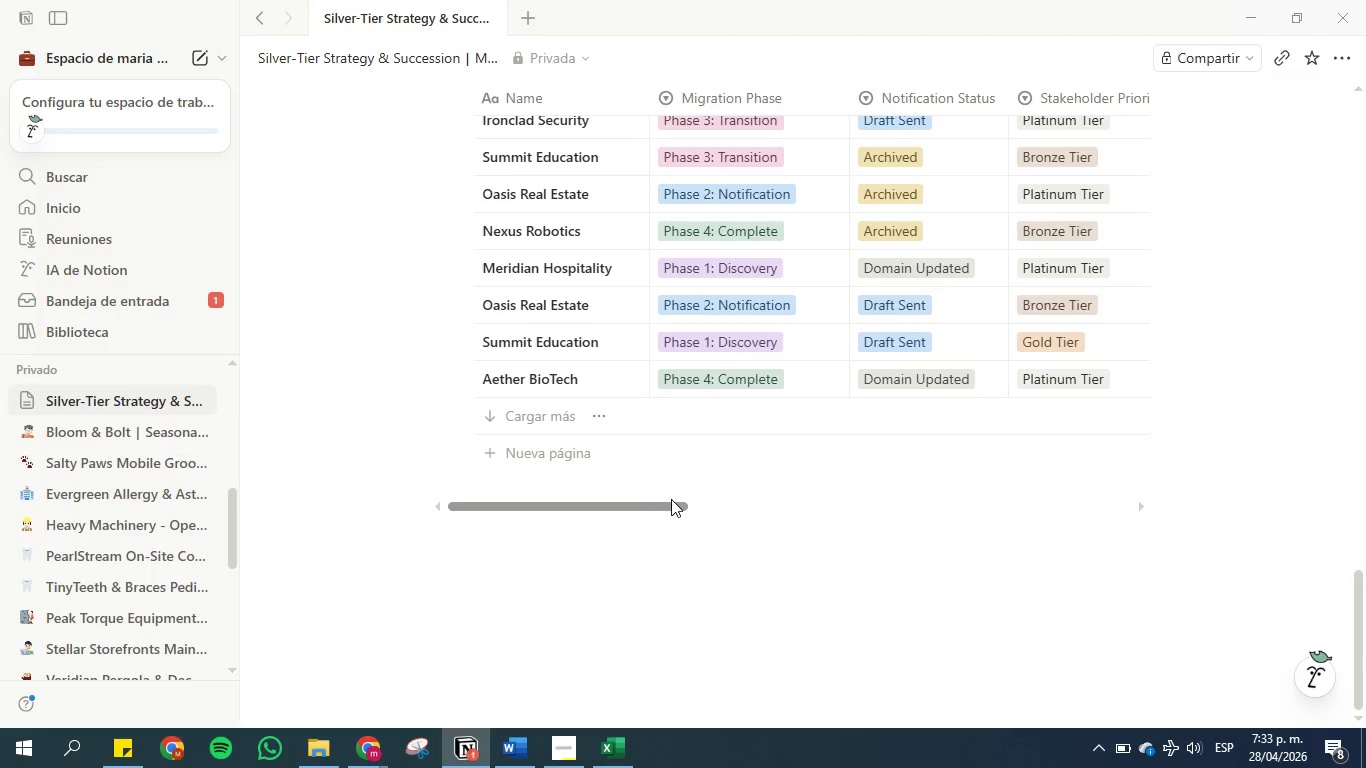 
left_click_drag(start_coordinate=[671, 502], to_coordinate=[1107, 507])
 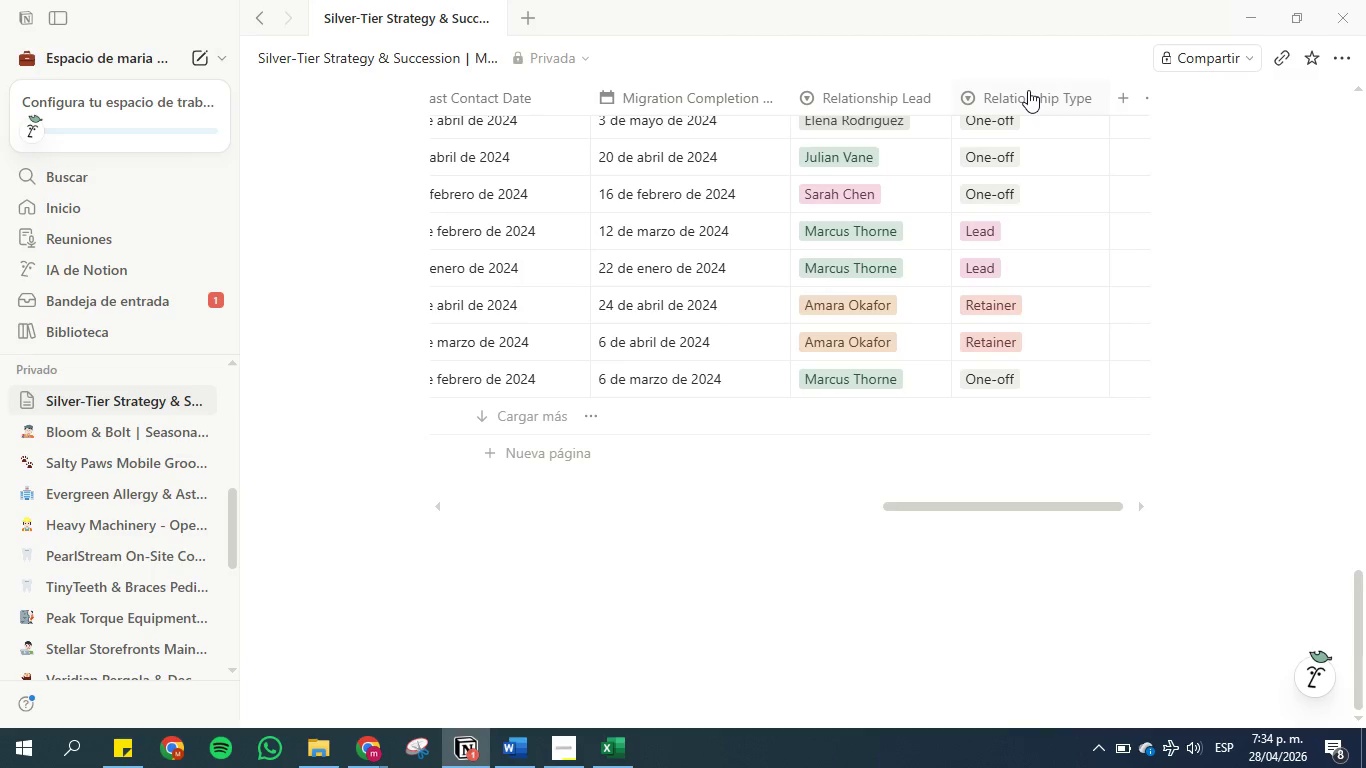 
wait(10.59)
 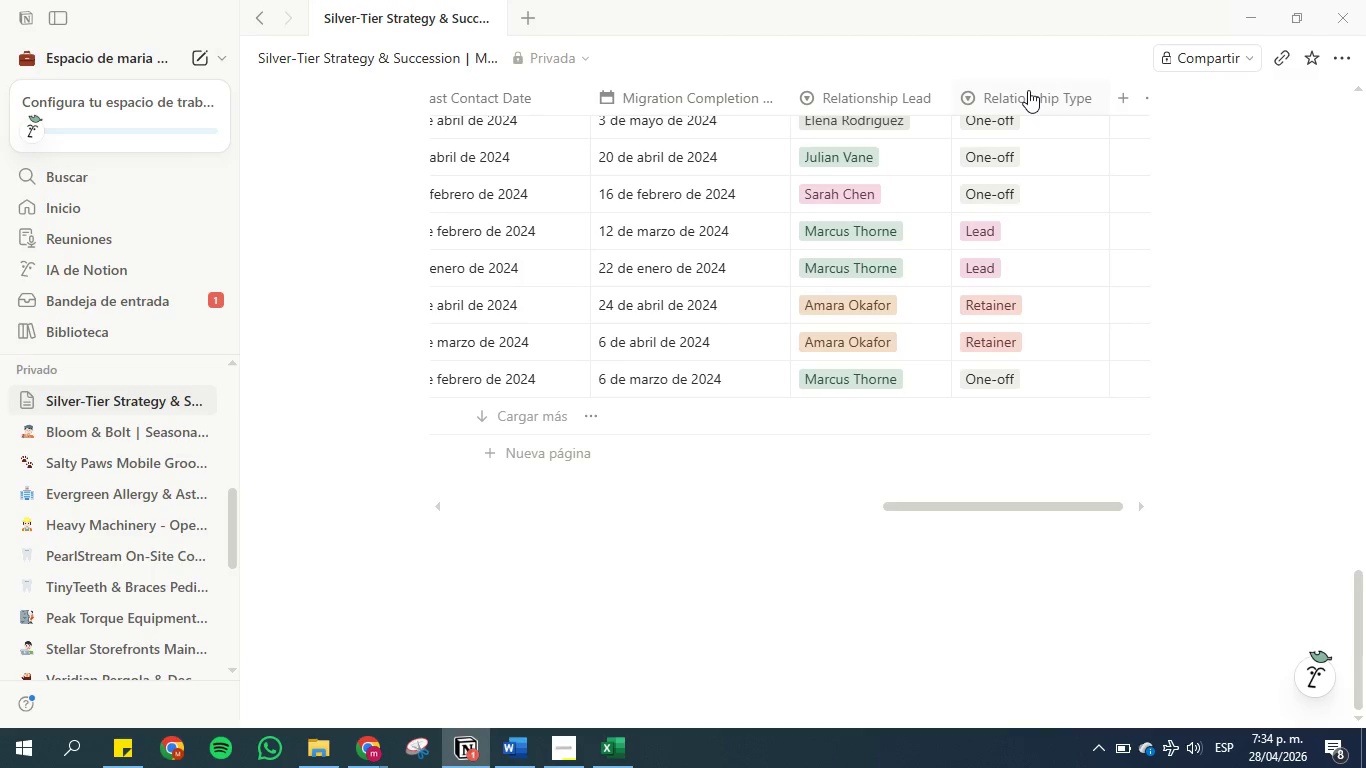 
left_click_drag(start_coordinate=[1028, 90], to_coordinate=[886, 111])
 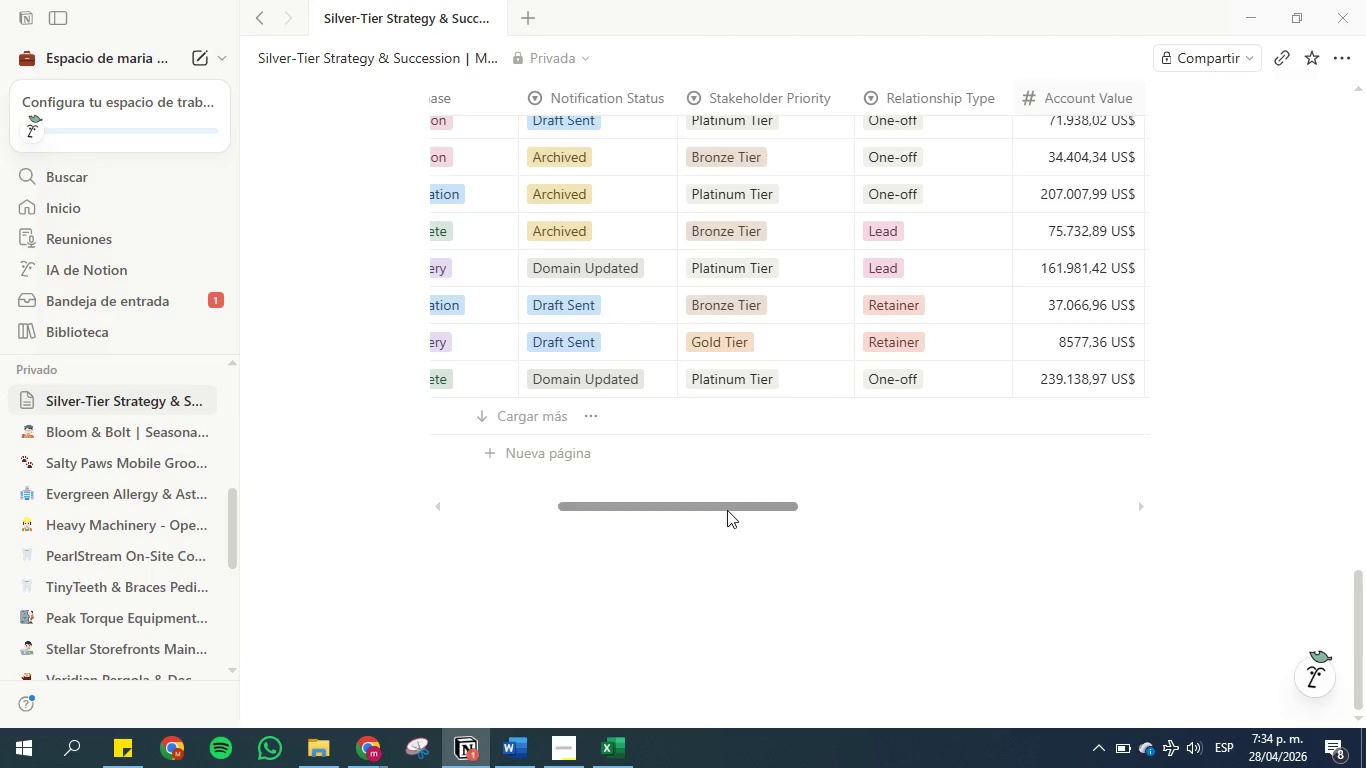 
left_click_drag(start_coordinate=[722, 499], to_coordinate=[466, 419])
 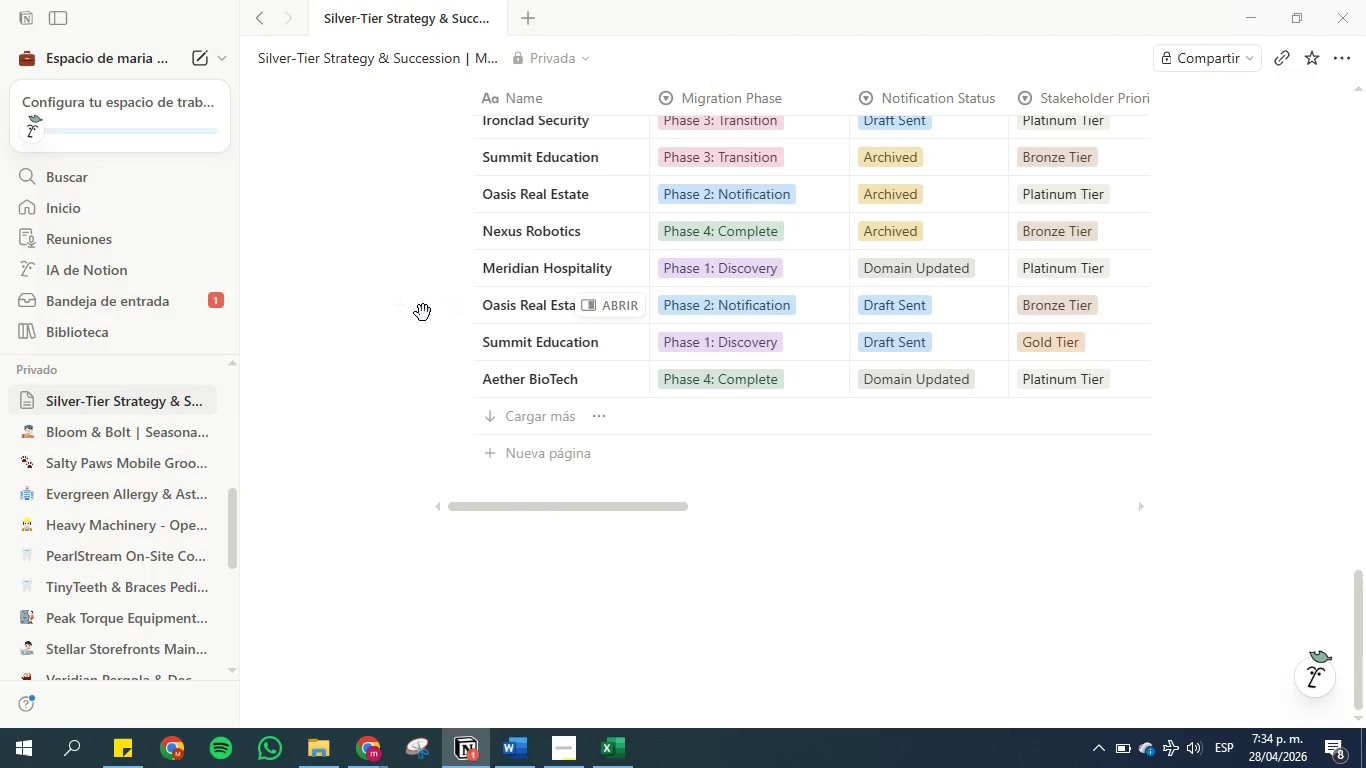 
scroll: coordinate [423, 313], scroll_direction: up, amount: 17.0
 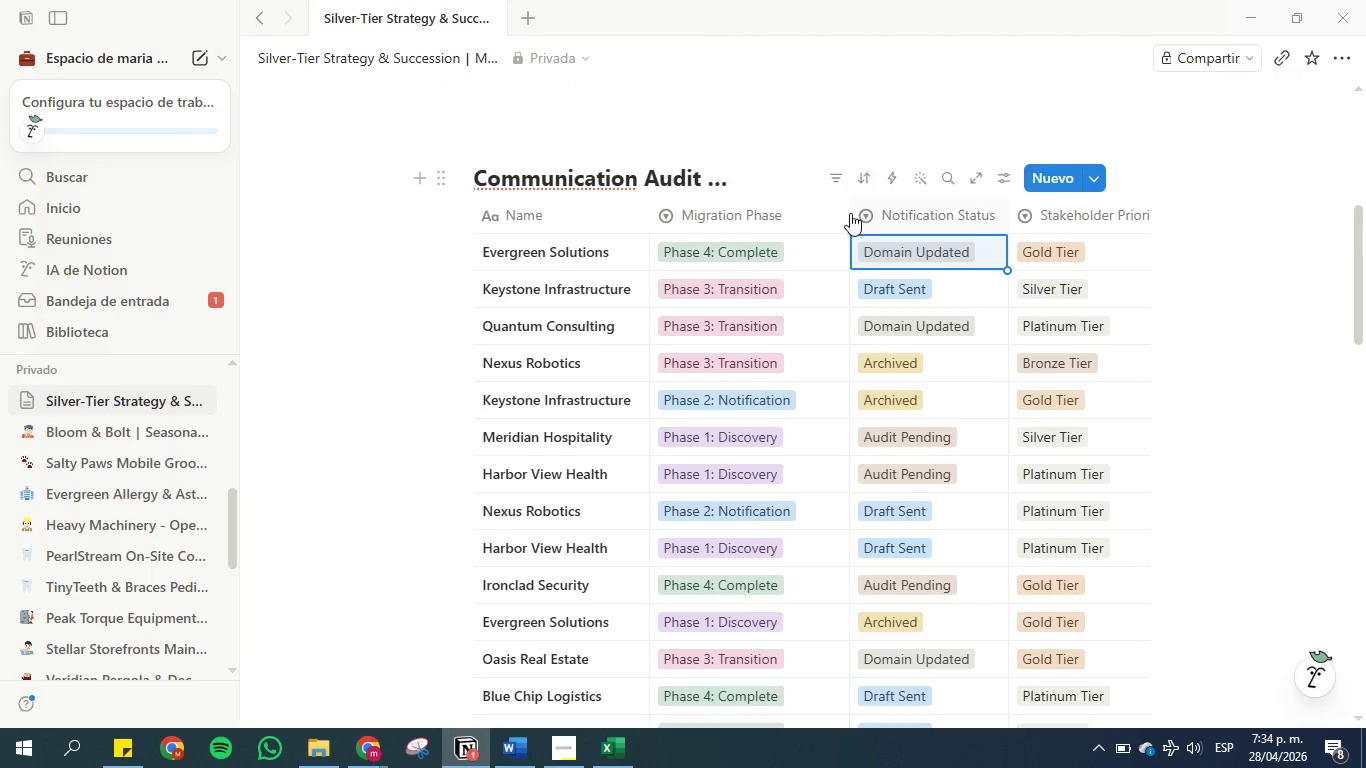 
left_click_drag(start_coordinate=[848, 213], to_coordinate=[805, 214])
 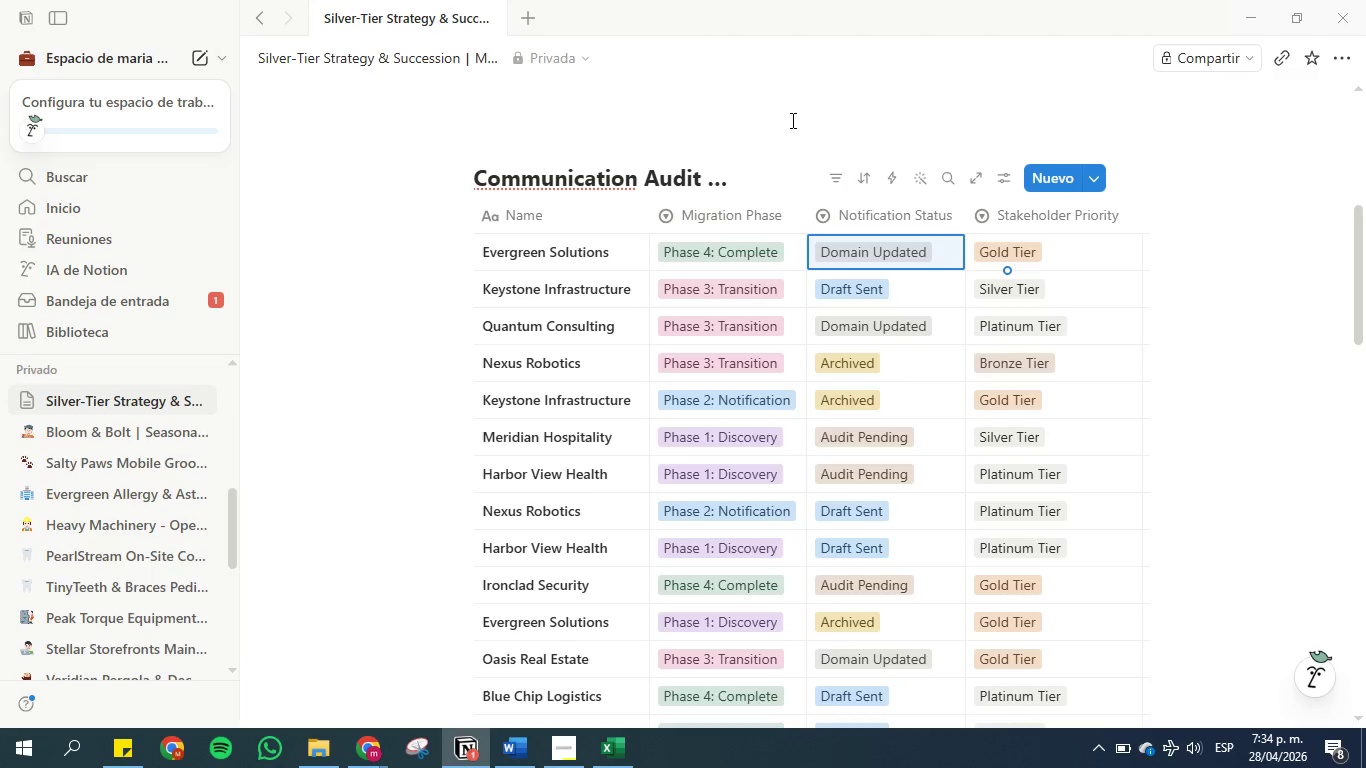 
left_click([791, 120])
 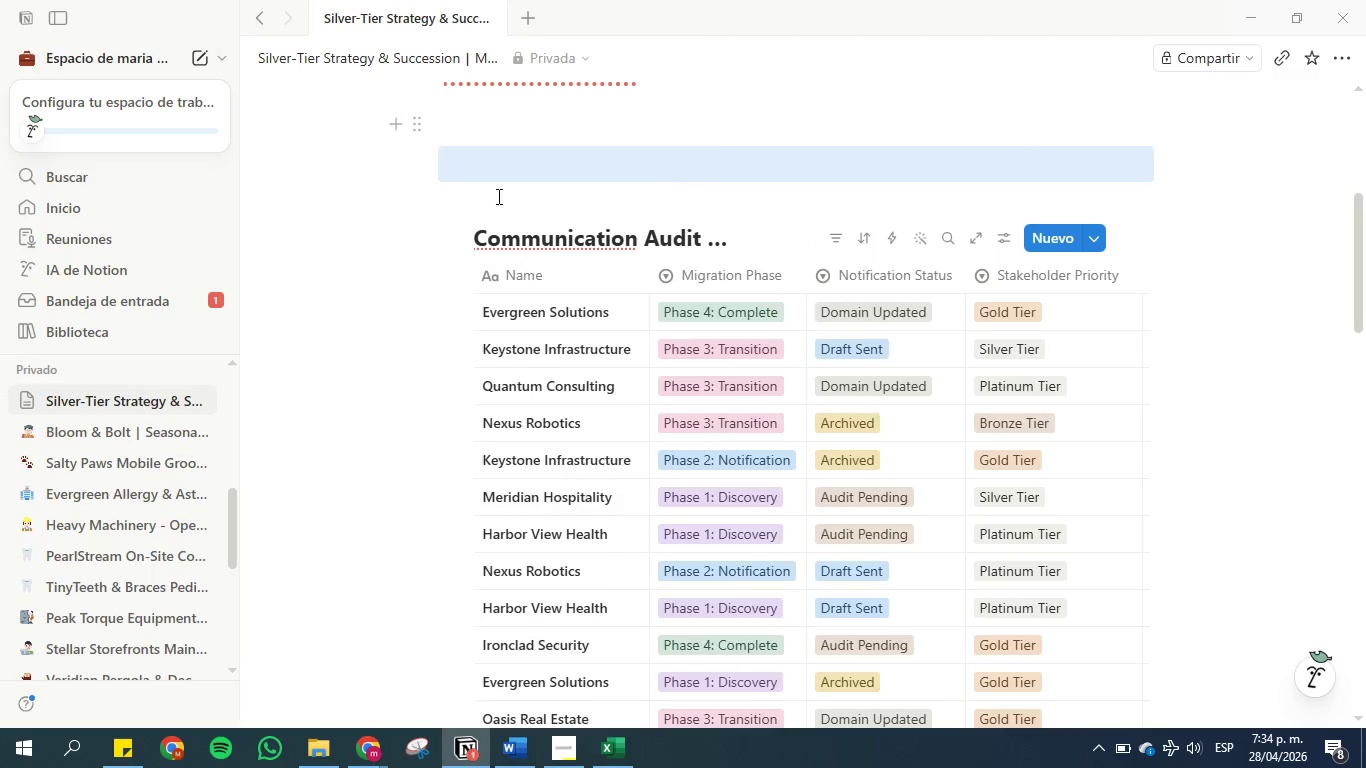 
left_click([408, 268])
 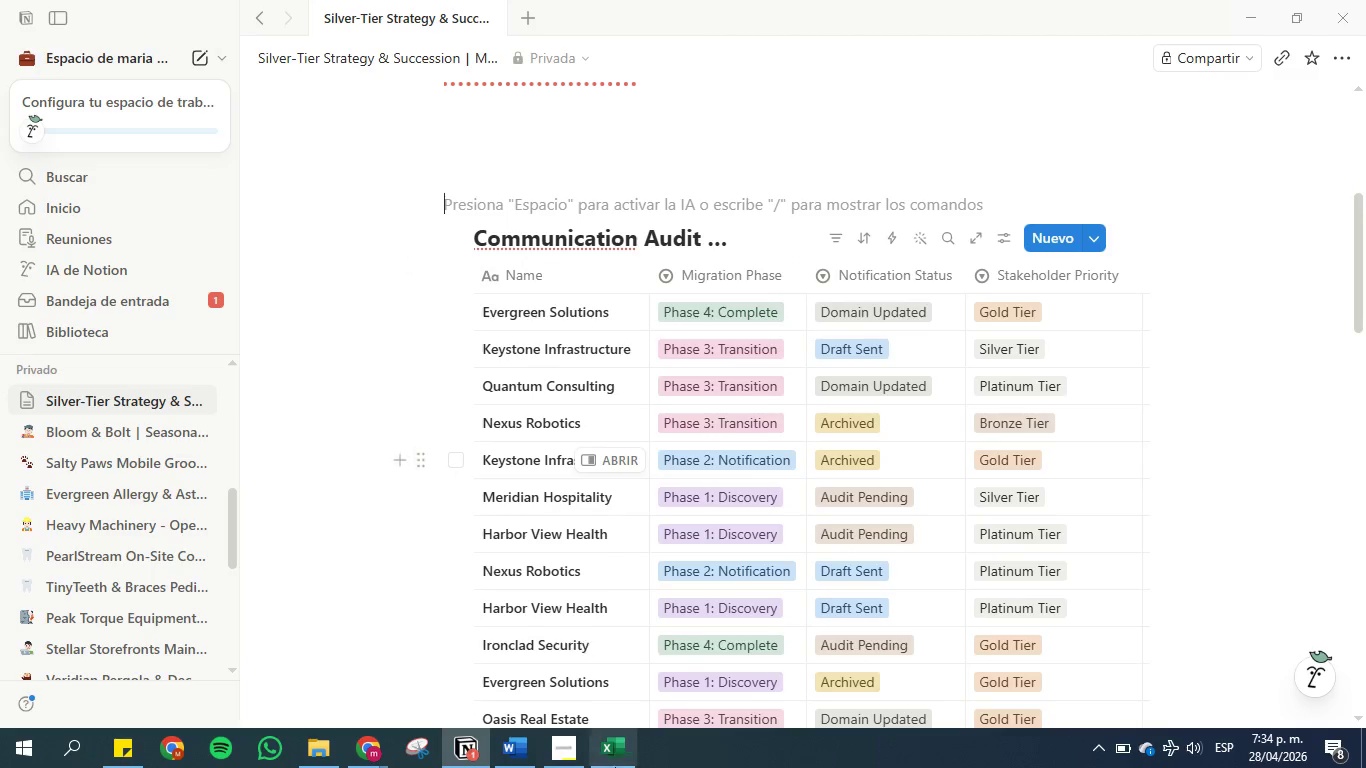 
left_click([521, 755])
 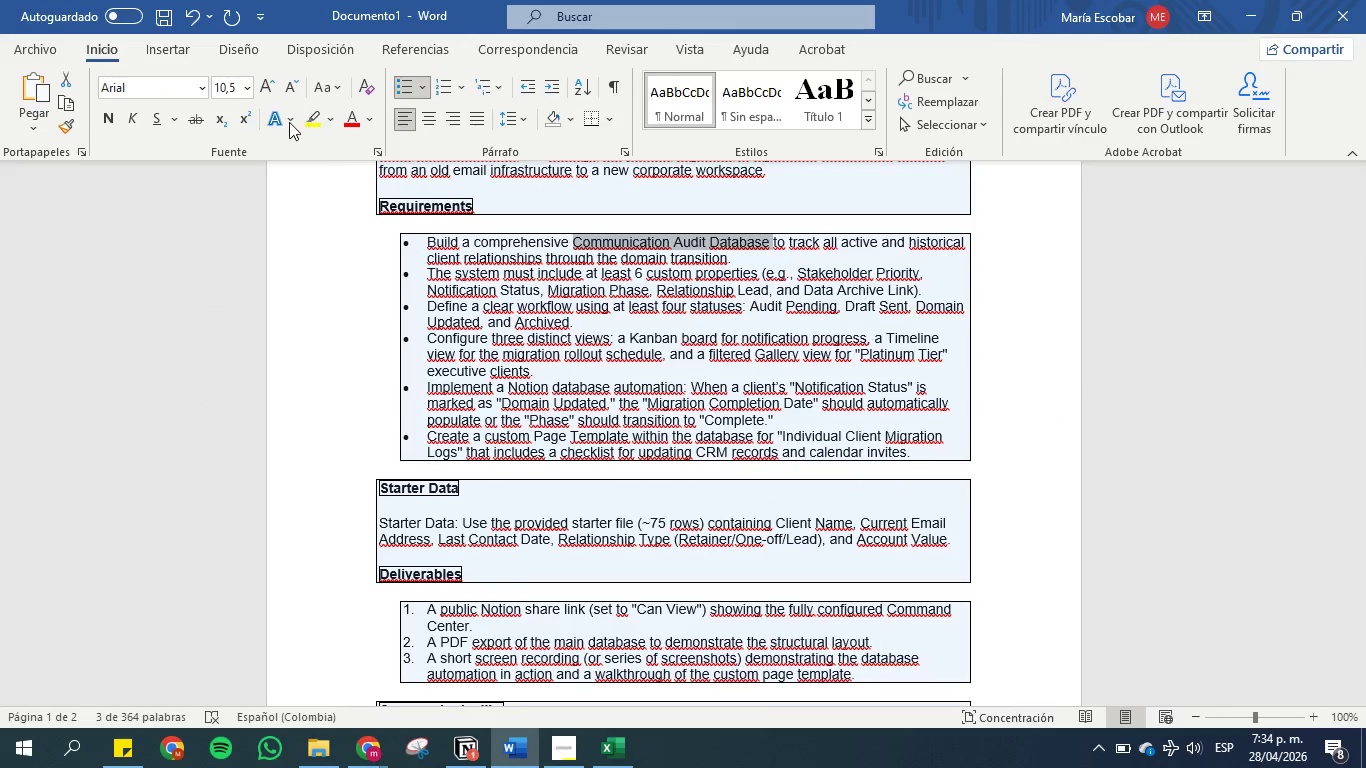 
left_click([301, 119])
 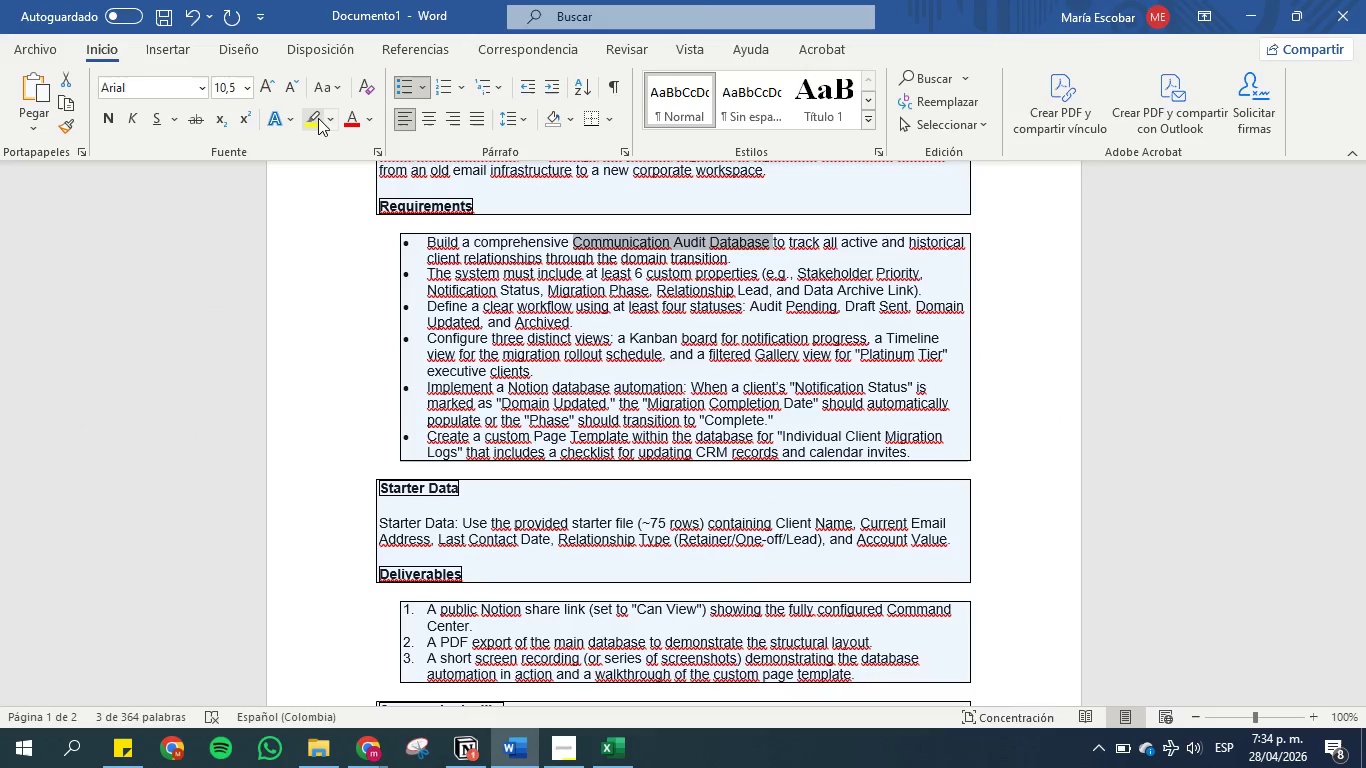 
left_click([315, 118])
 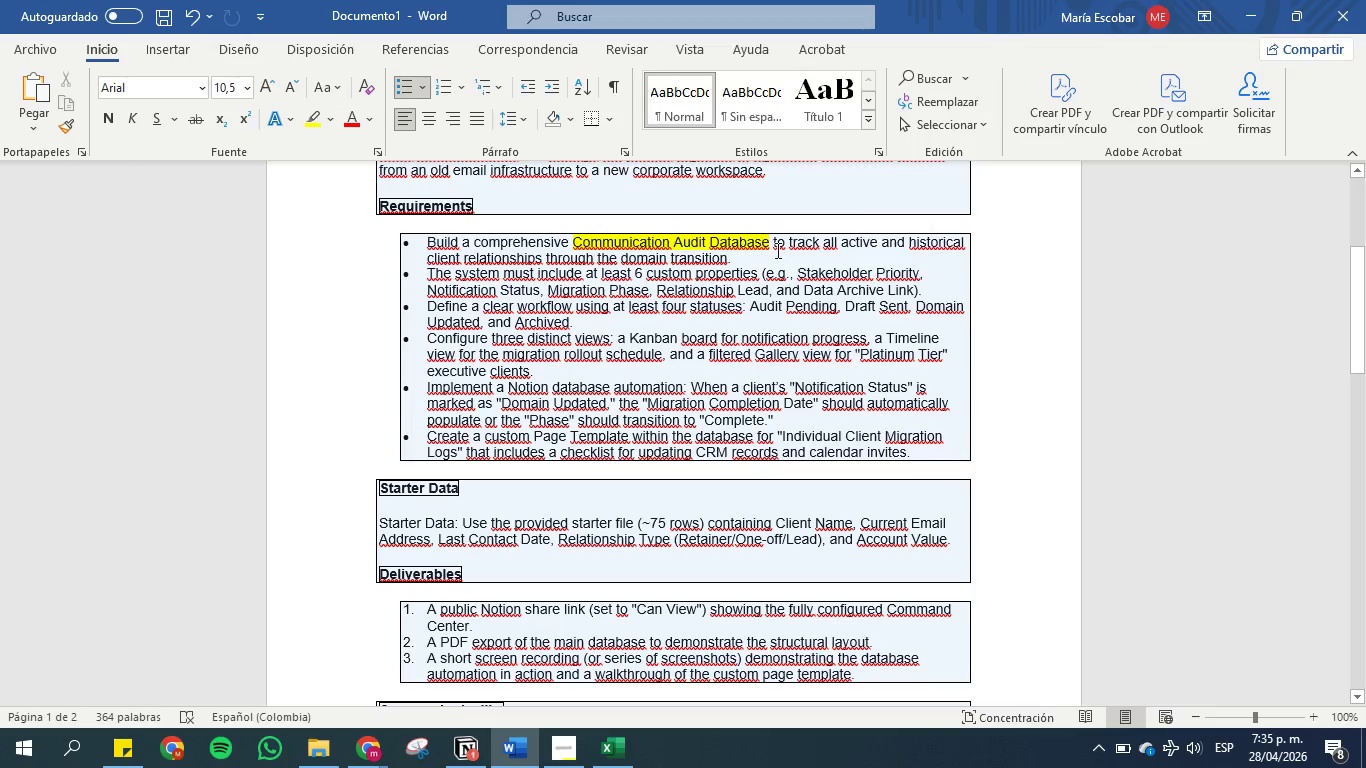 
wait(5.83)
 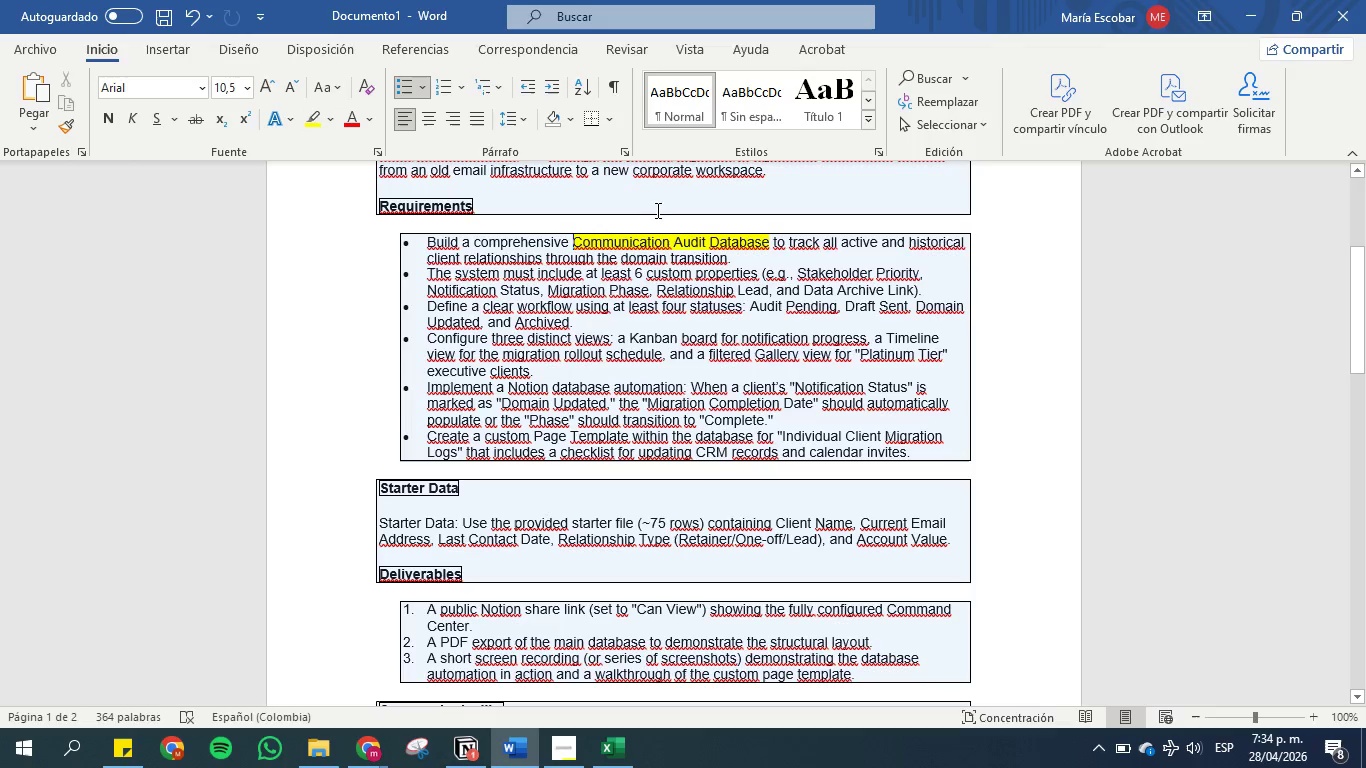 
left_click_drag(start_coordinate=[739, 259], to_coordinate=[410, 240])
 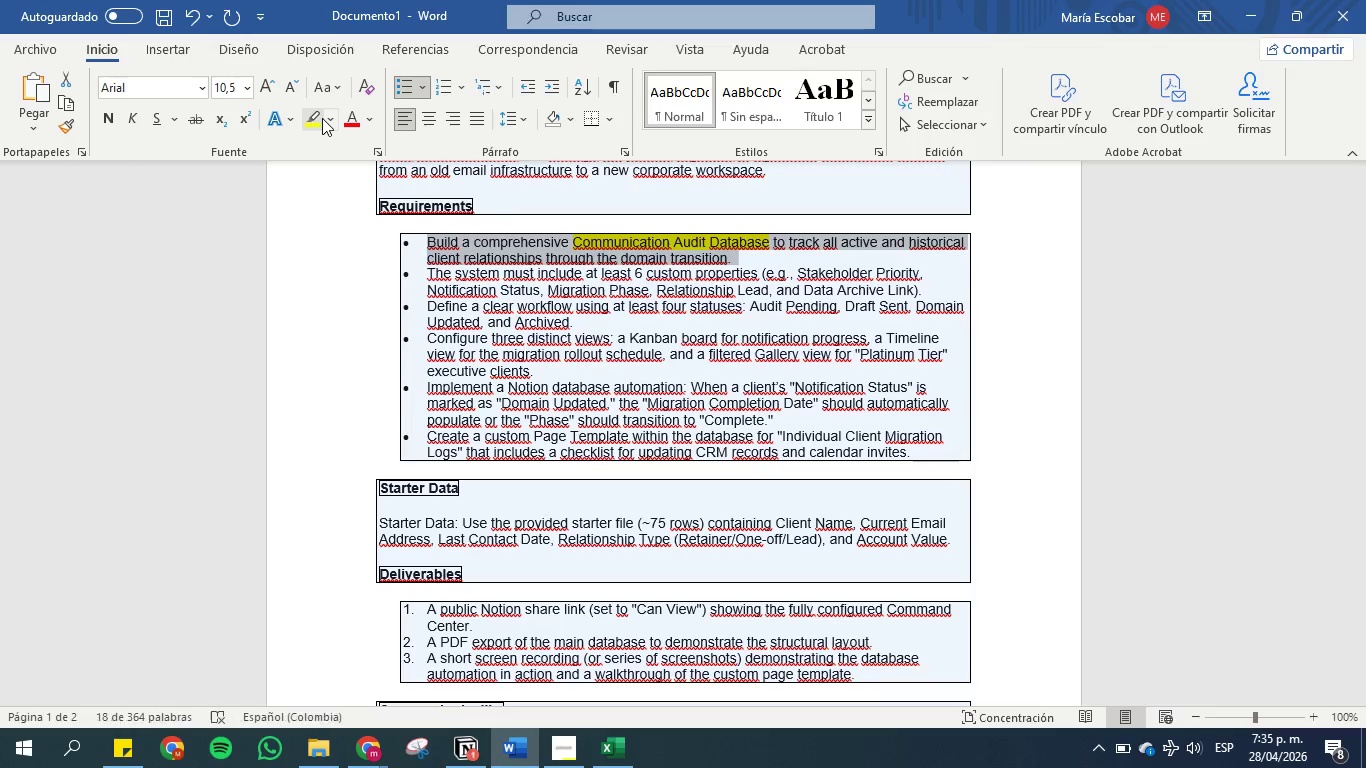 
left_click([321, 118])
 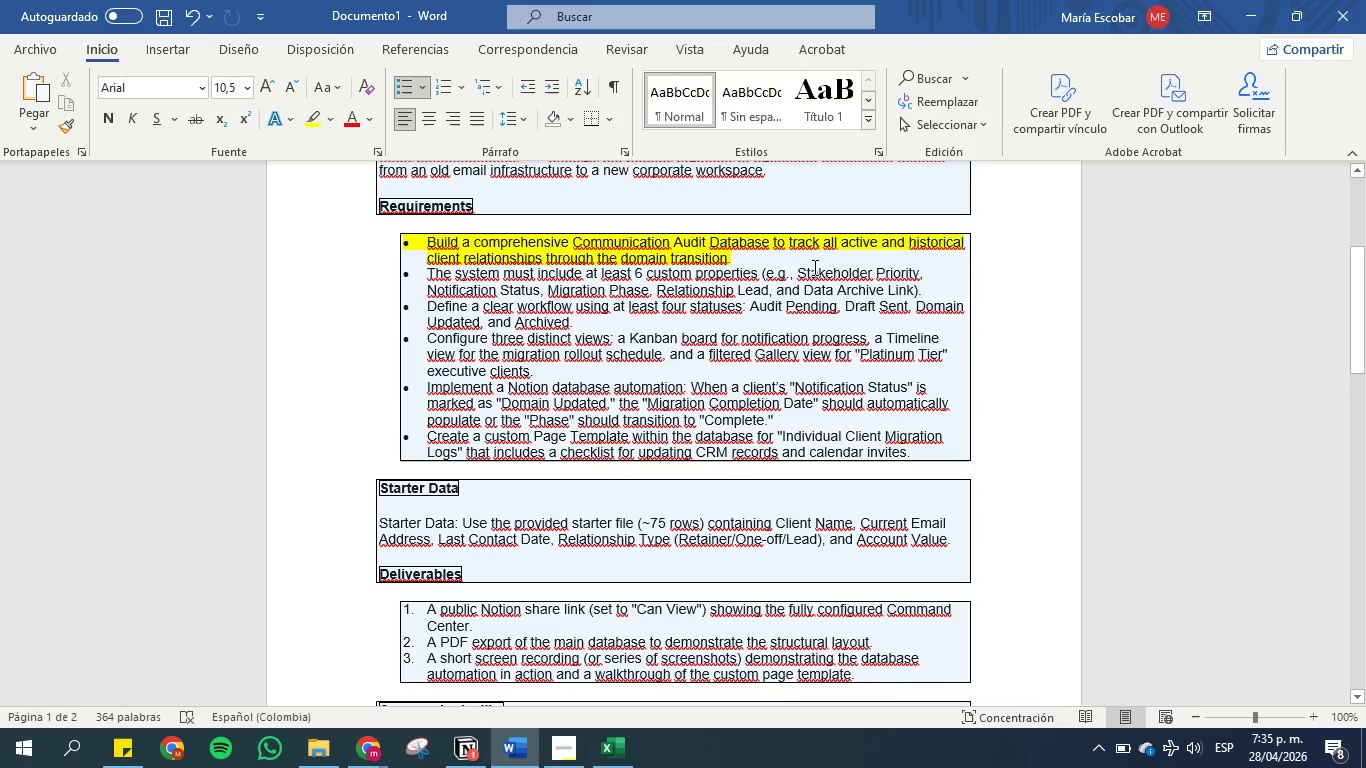 
mouse_move([403, 744])
 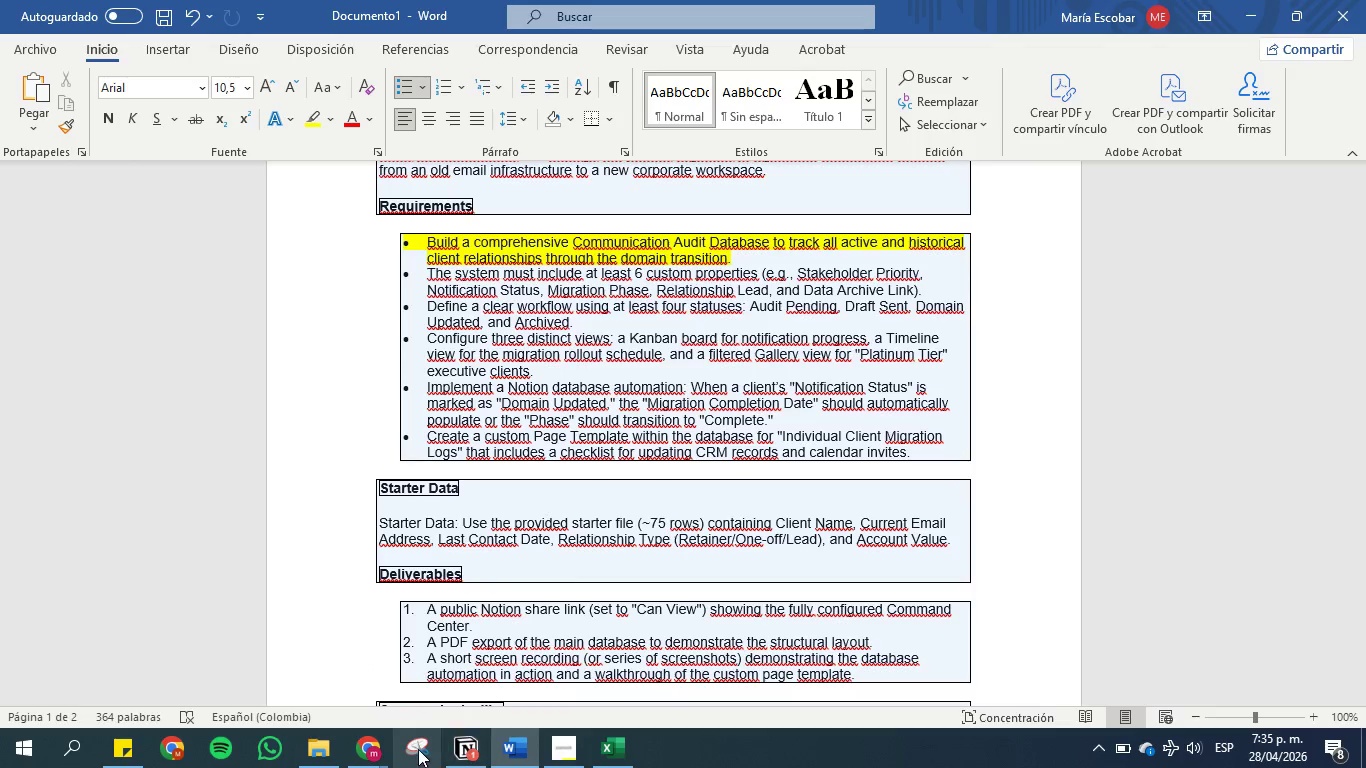 
left_click([468, 752])
 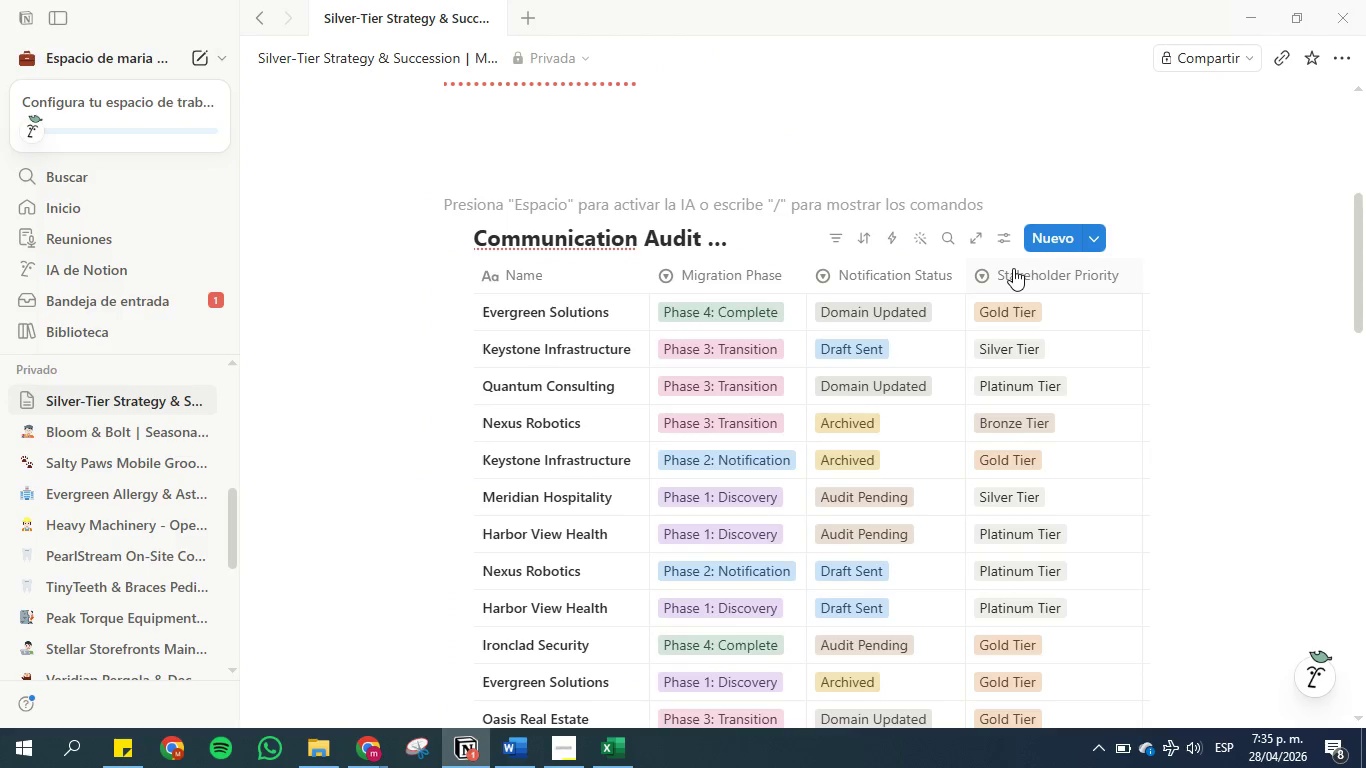 
left_click_drag(start_coordinate=[1014, 269], to_coordinate=[677, 285])
 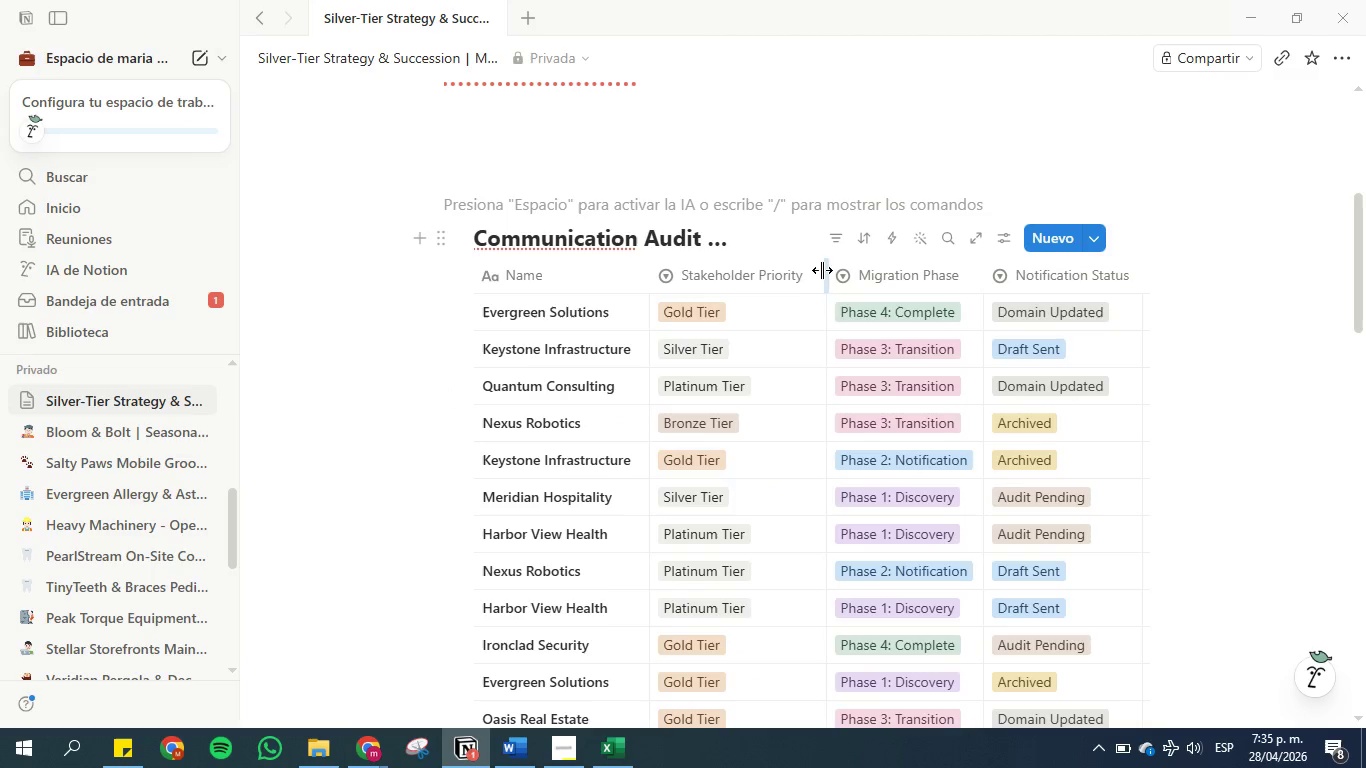 
left_click_drag(start_coordinate=[825, 271], to_coordinate=[813, 278])
 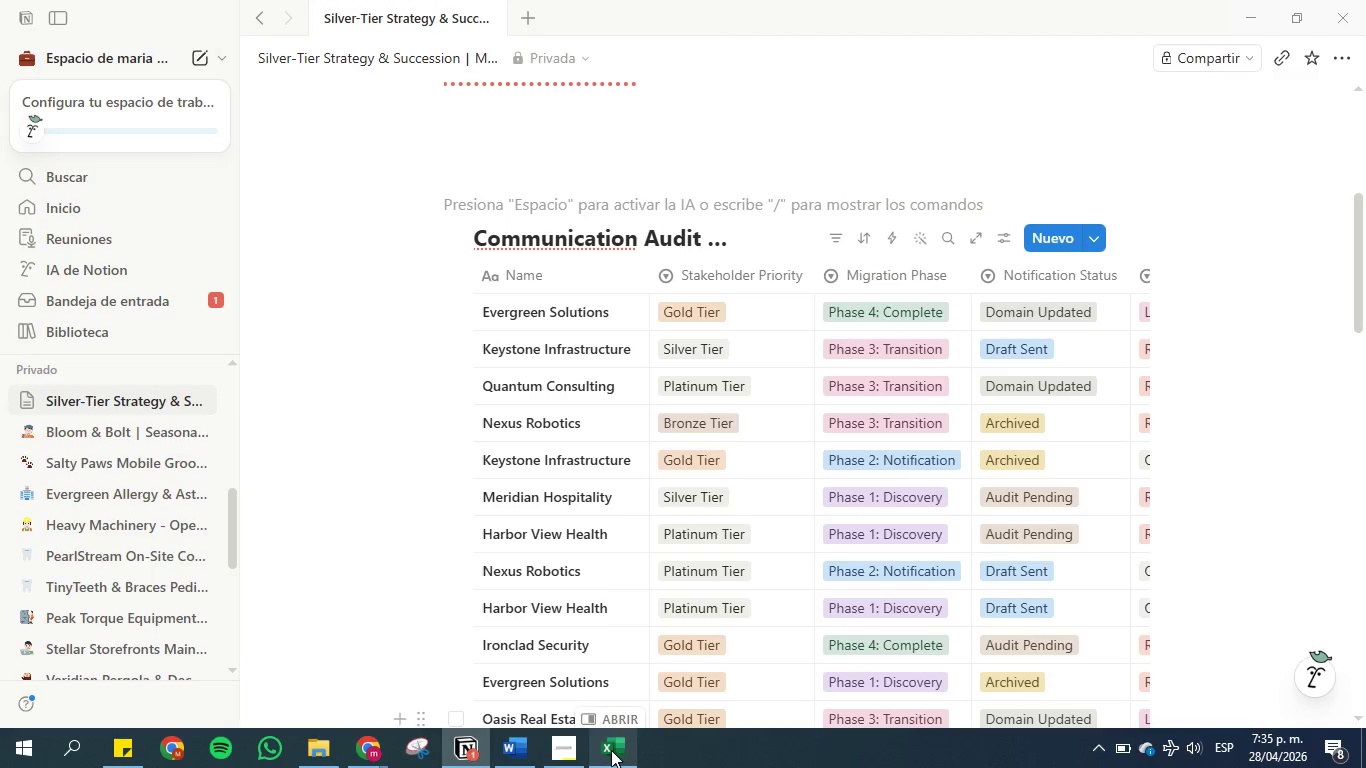 
left_click([518, 746])
 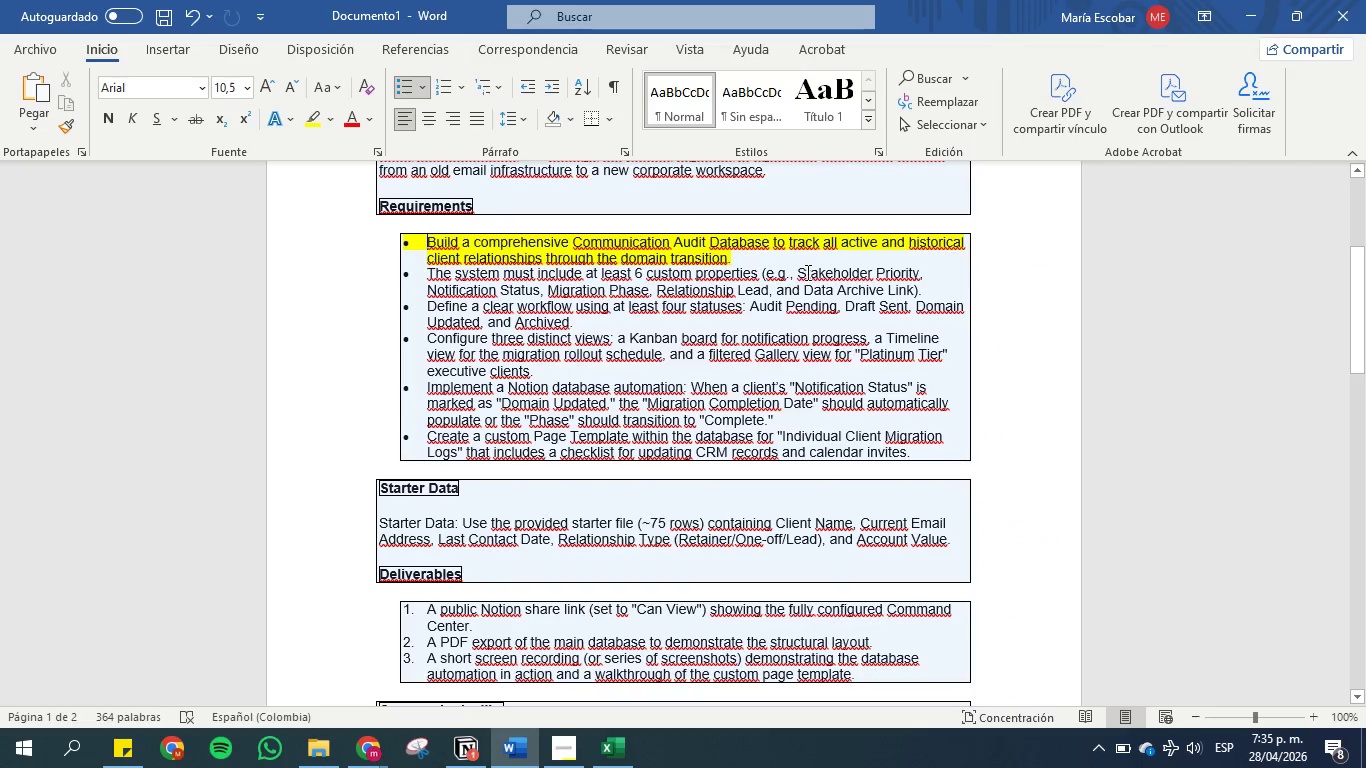 
left_click_drag(start_coordinate=[798, 272], to_coordinate=[930, 279])
 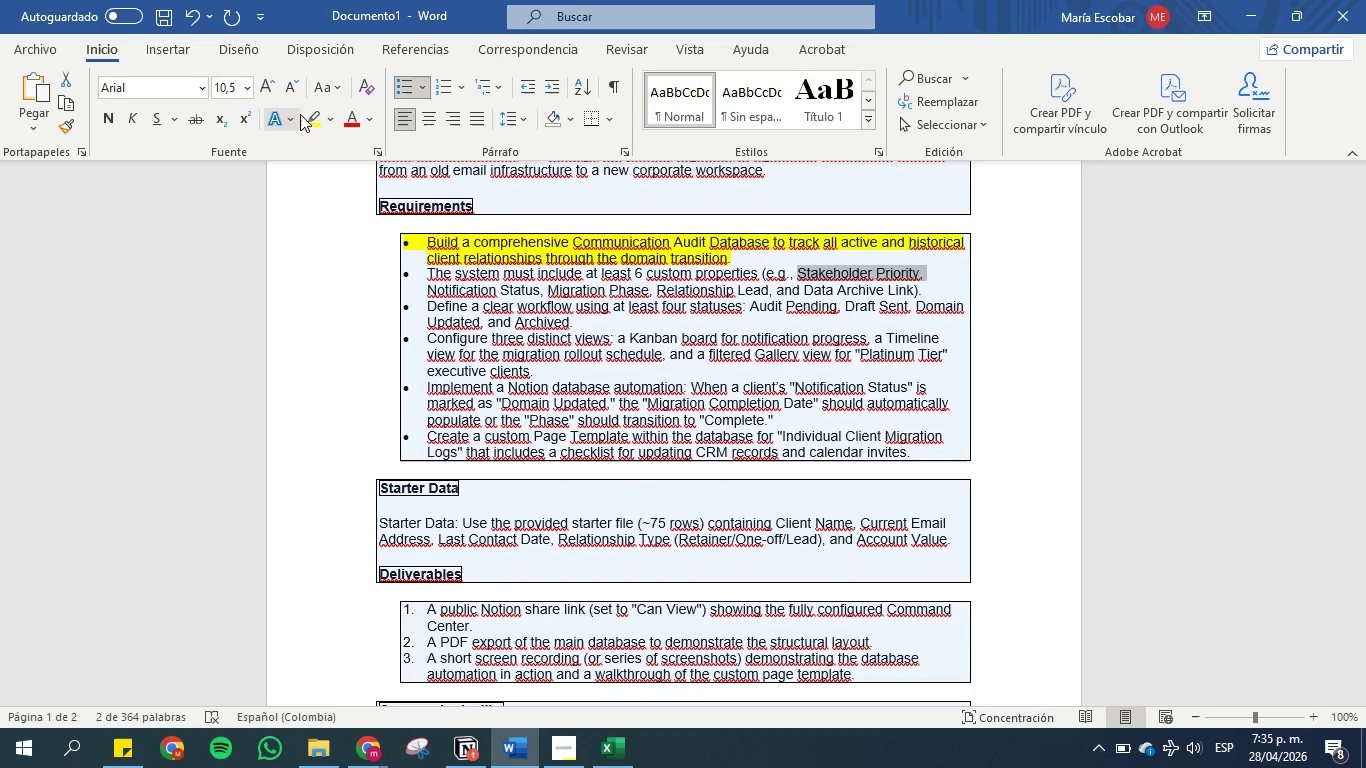 
left_click([306, 114])
 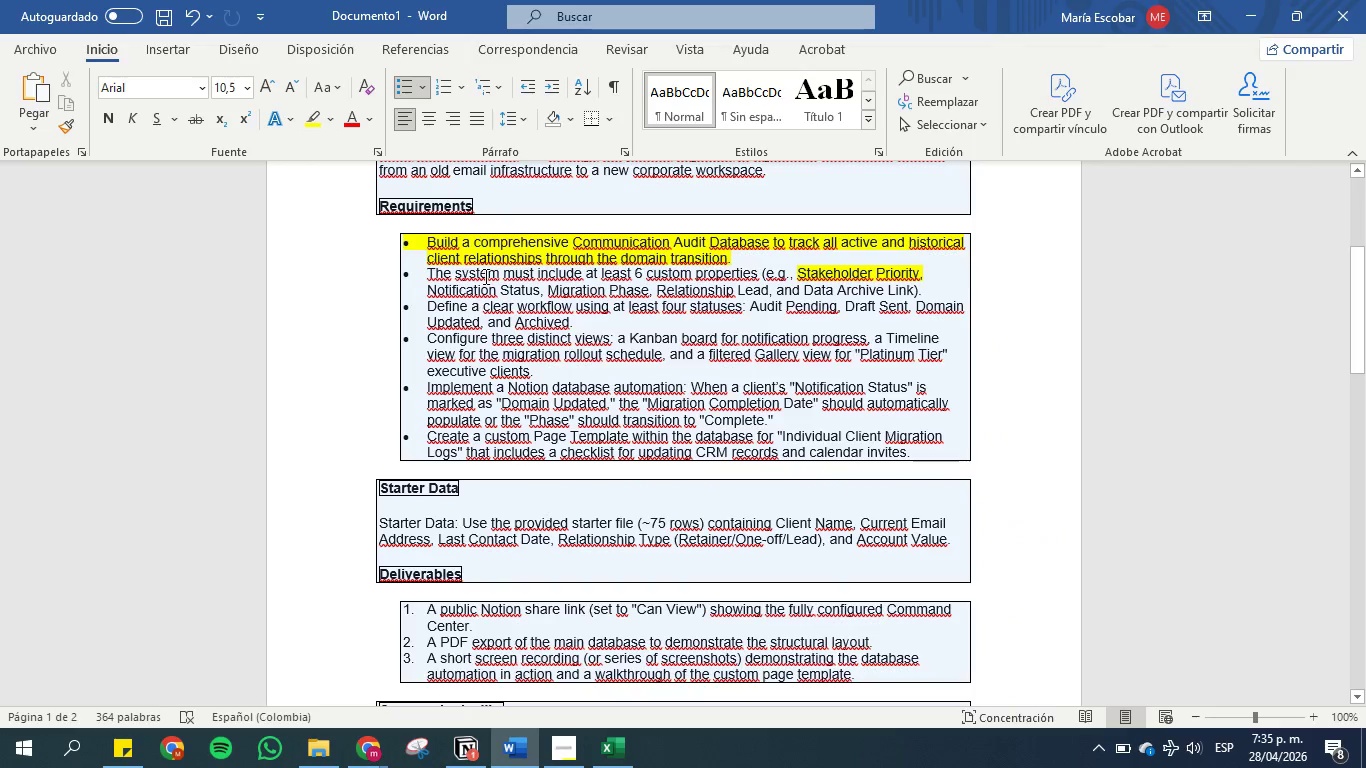 
left_click_drag(start_coordinate=[429, 290], to_coordinate=[535, 294])
 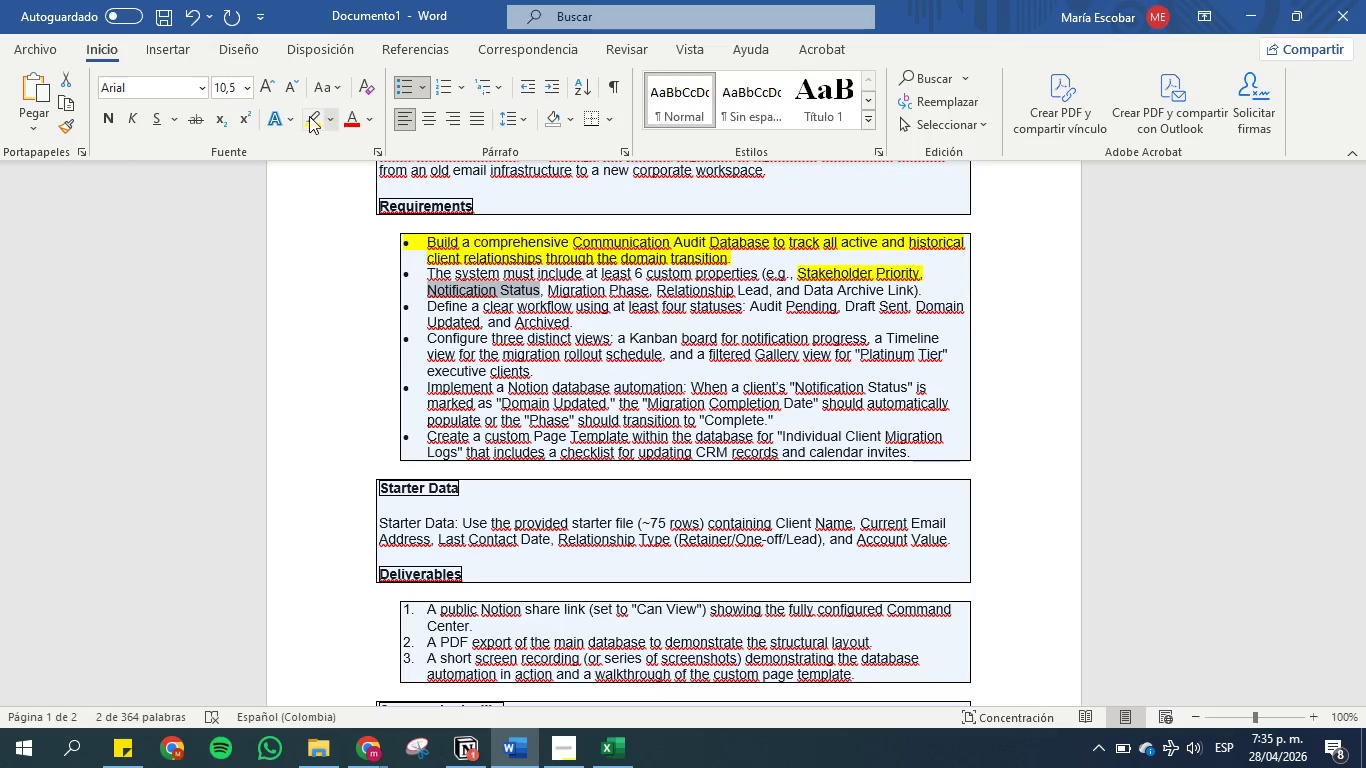 
left_click([308, 116])
 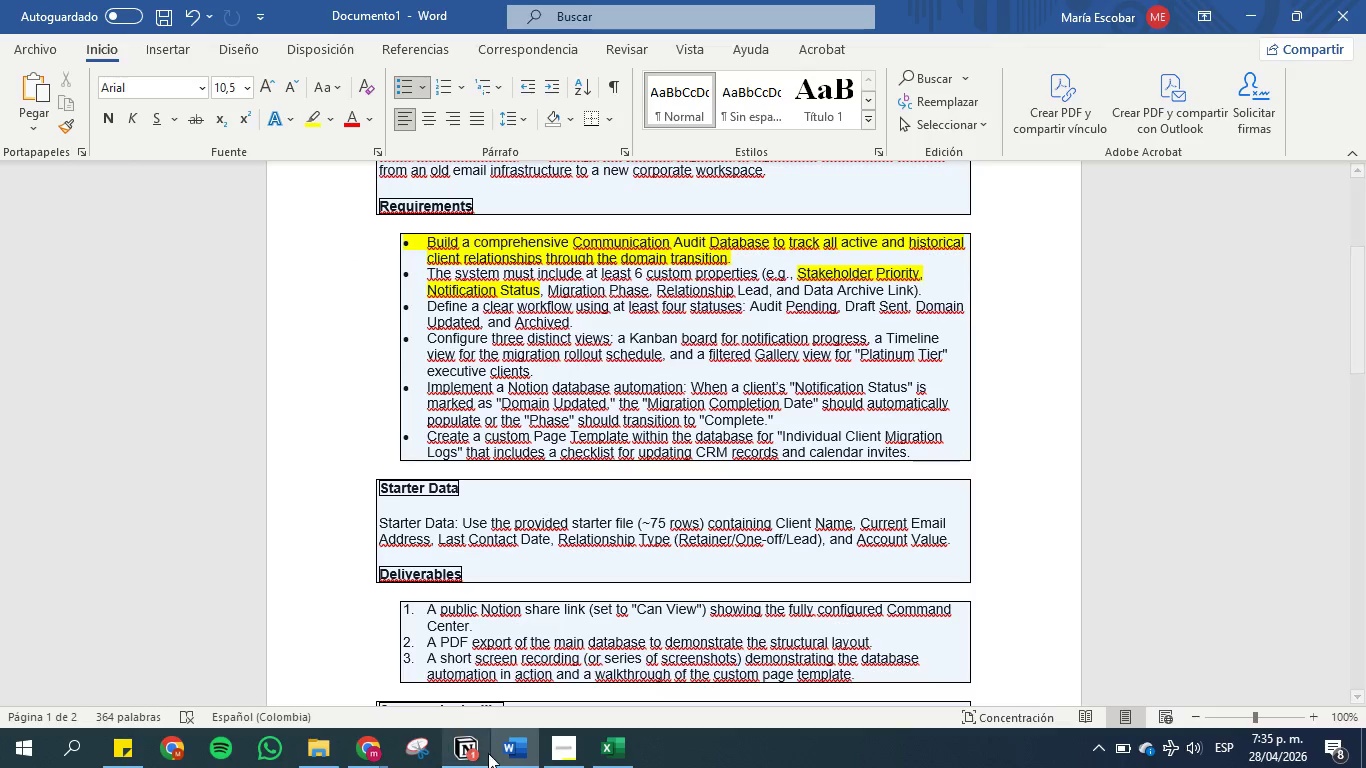 
left_click([466, 748])
 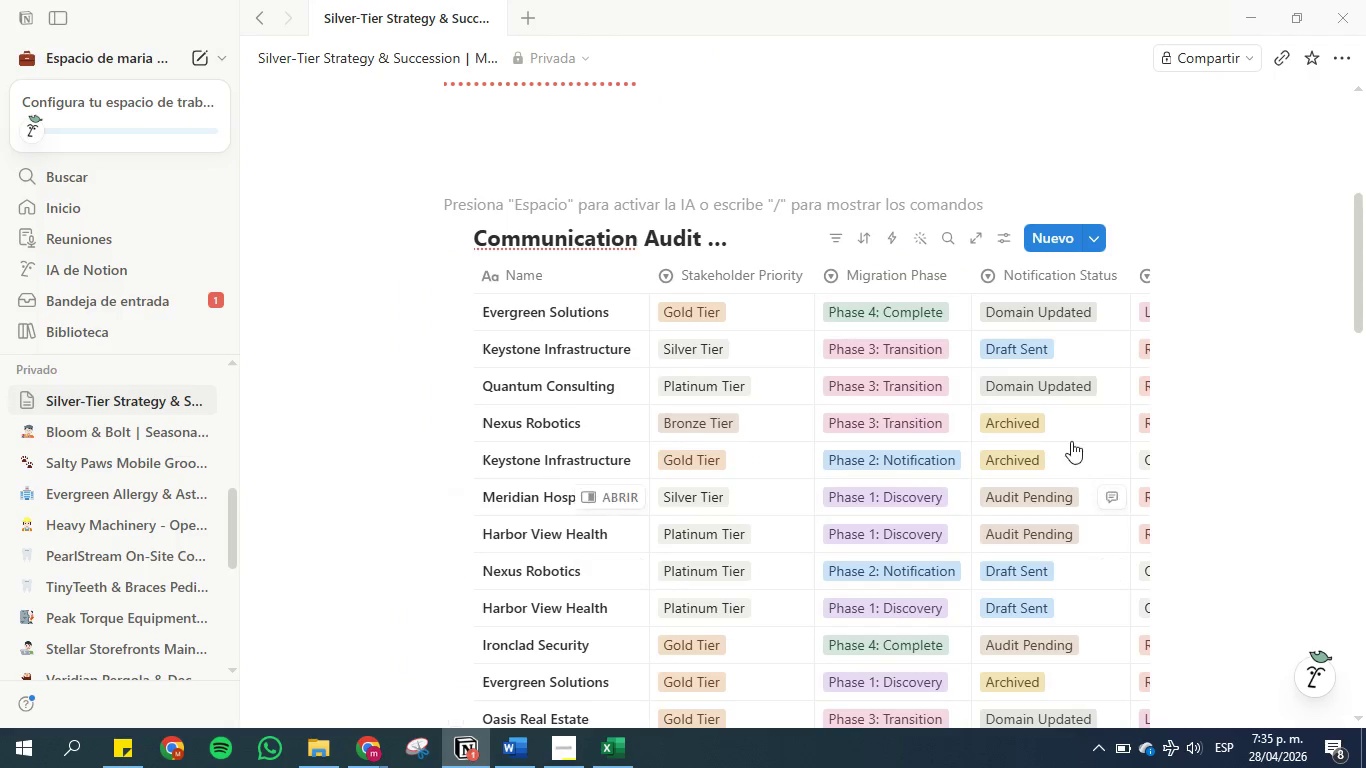 
left_click_drag(start_coordinate=[1046, 270], to_coordinate=[876, 266])
 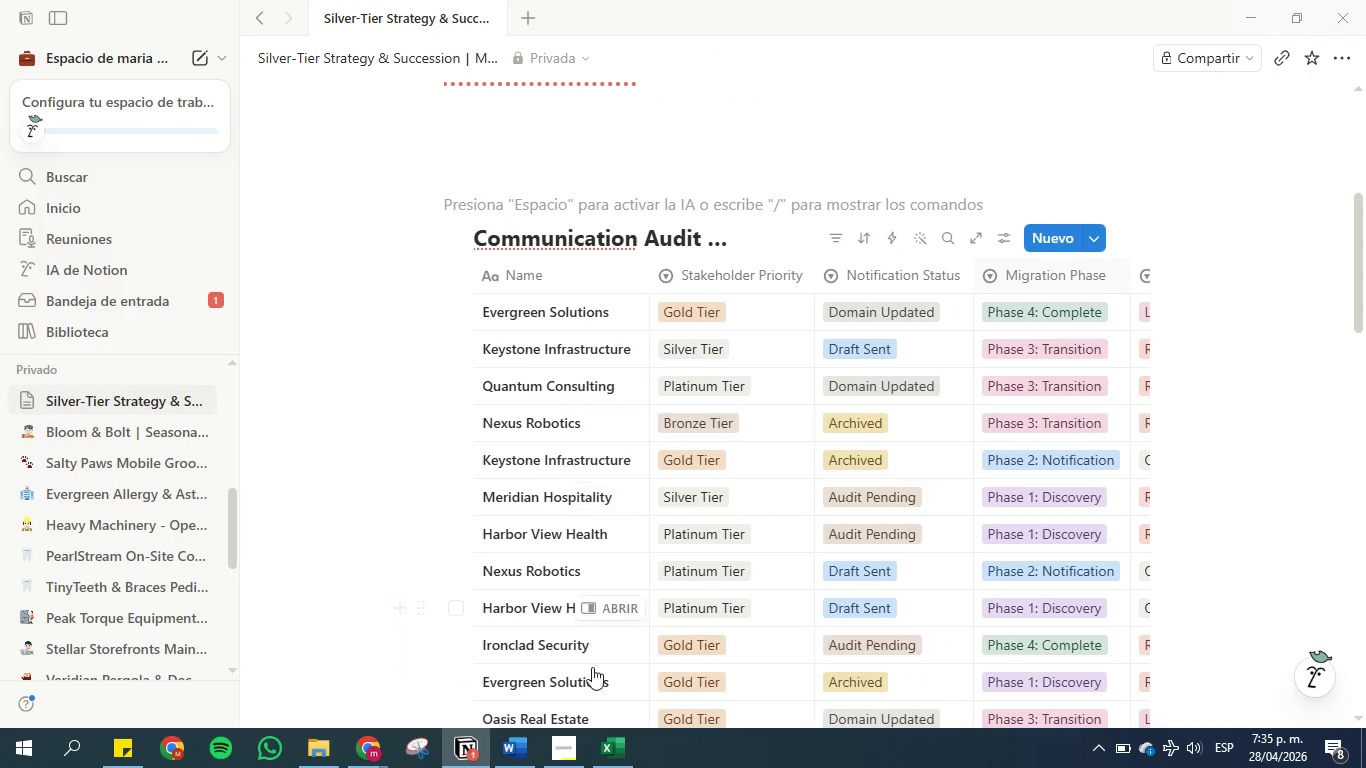 
left_click([466, 748])
 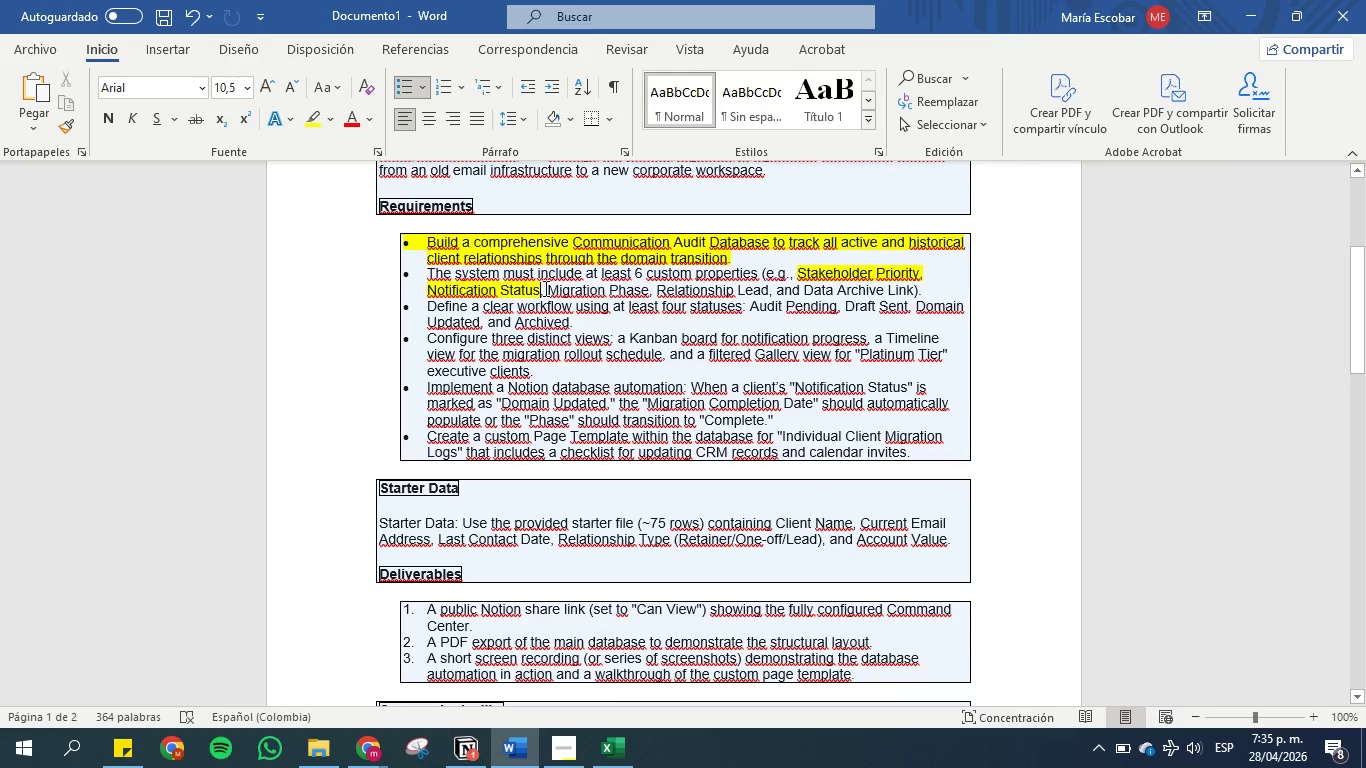 
left_click_drag(start_coordinate=[547, 290], to_coordinate=[645, 291])
 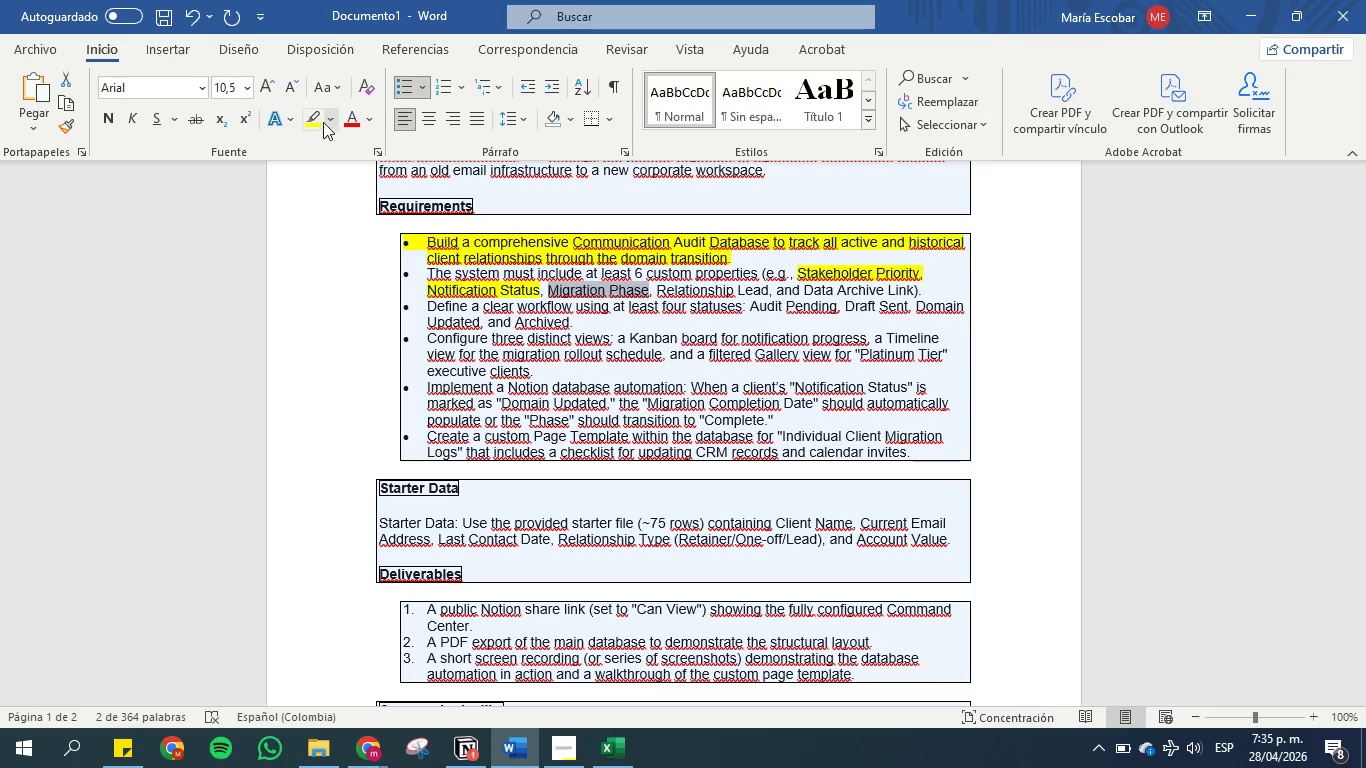 
left_click([315, 115])
 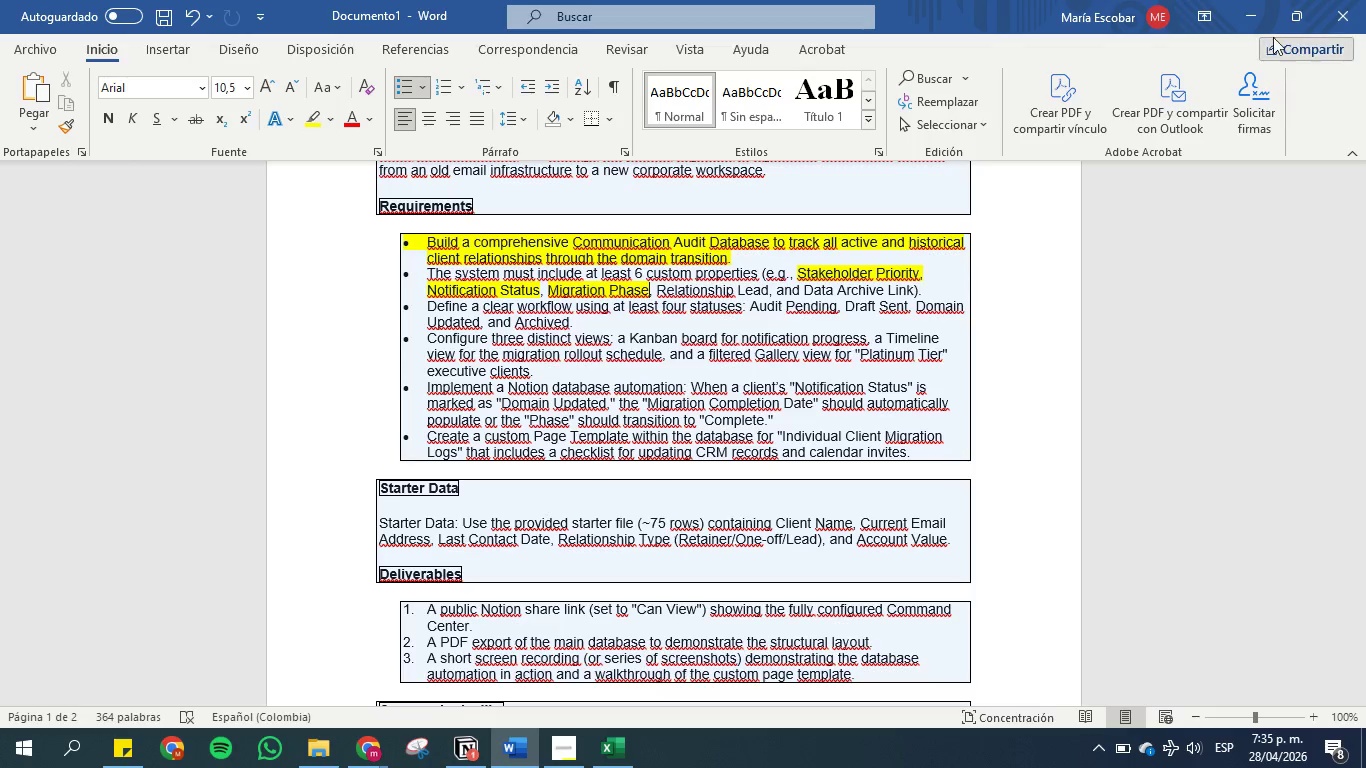 
left_click([1247, 10])
 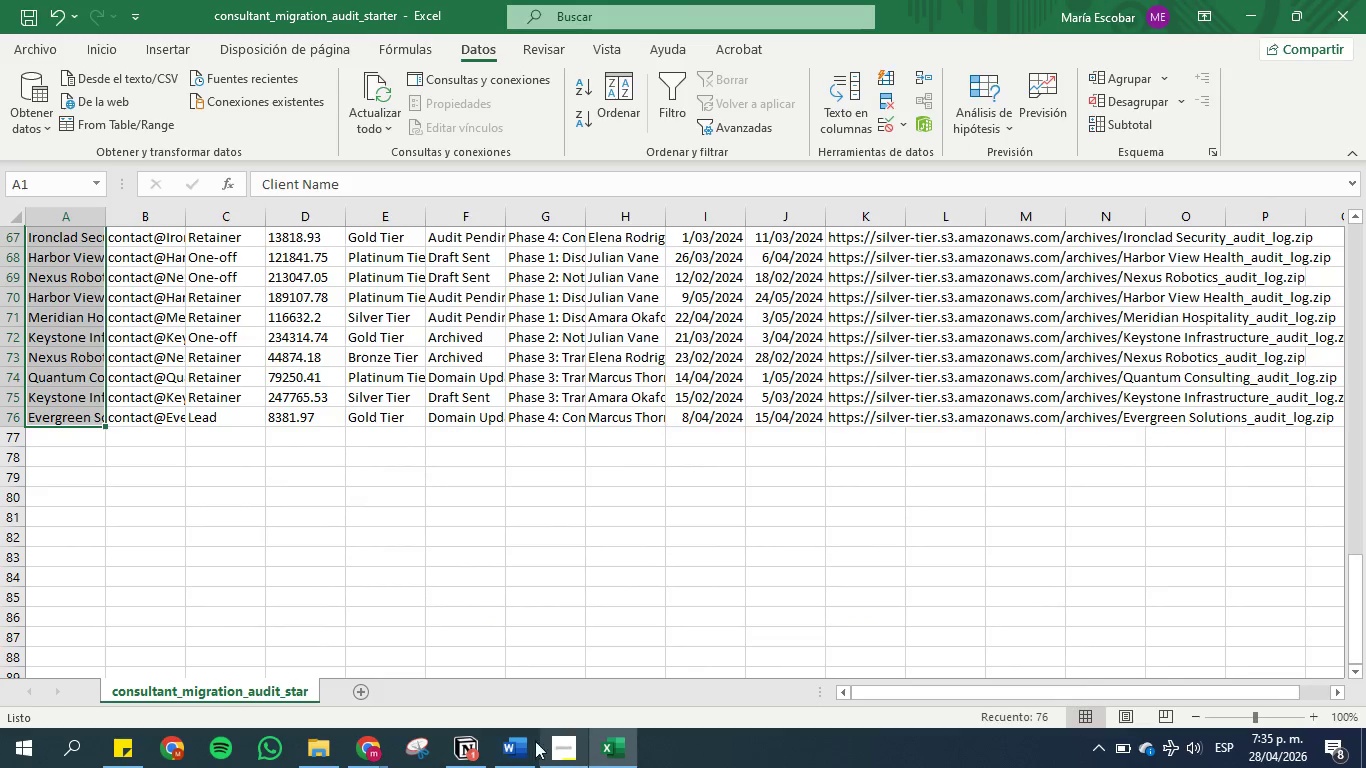 
left_click([475, 746])
 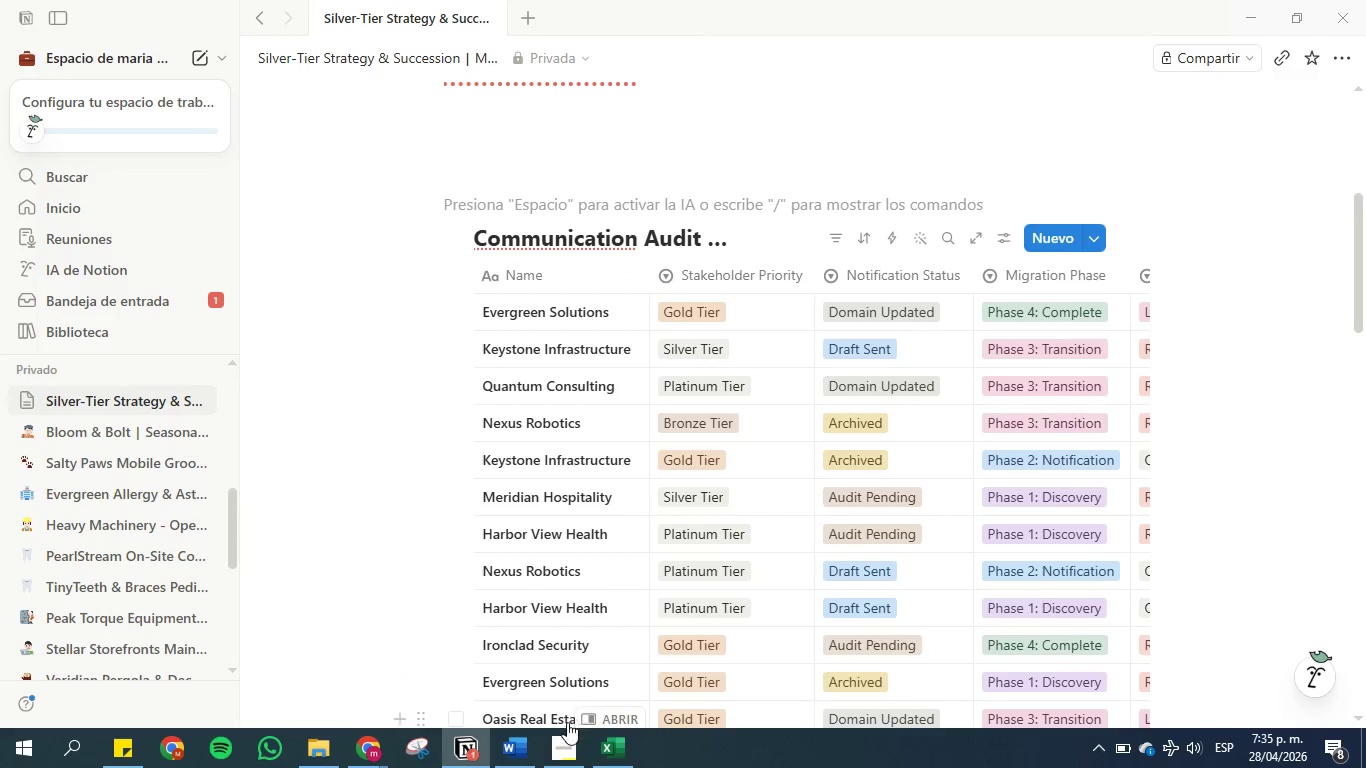 
left_click([507, 746])
 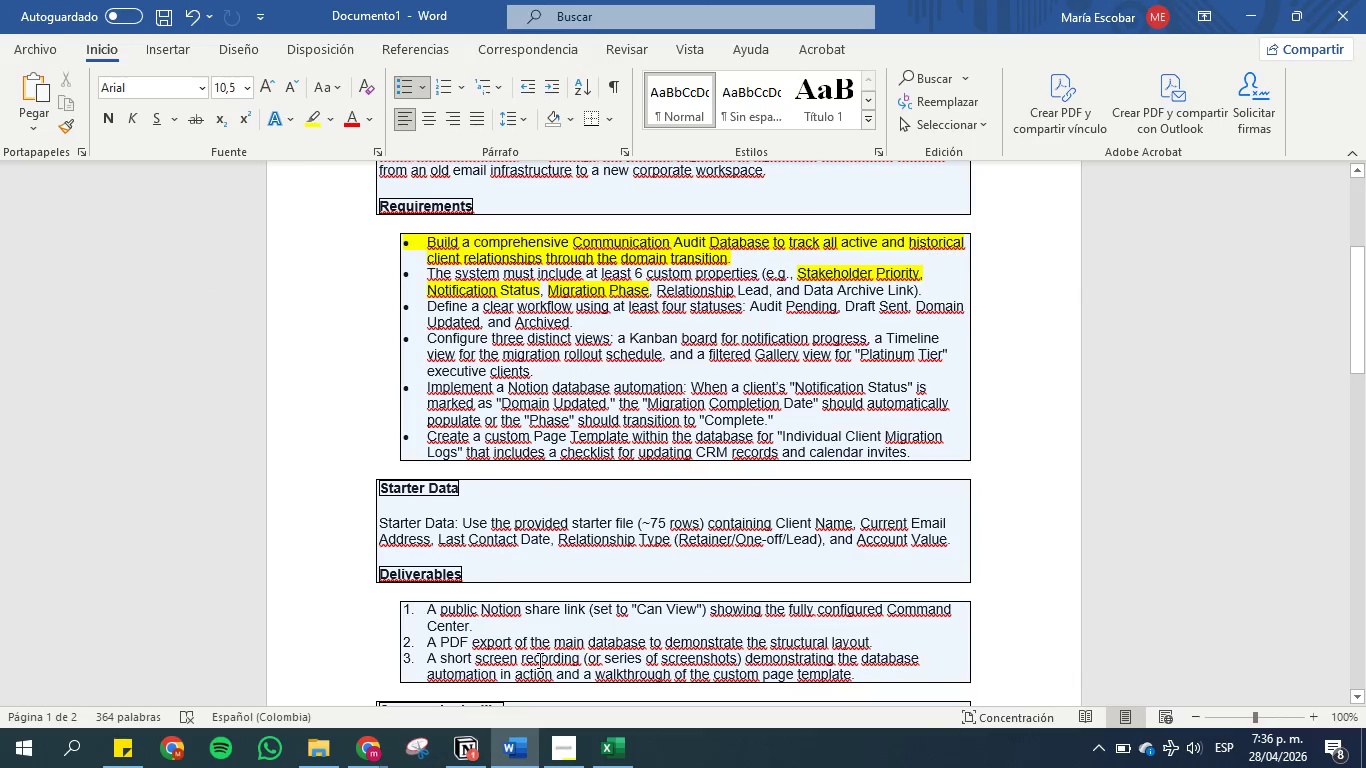 
left_click([472, 749])
 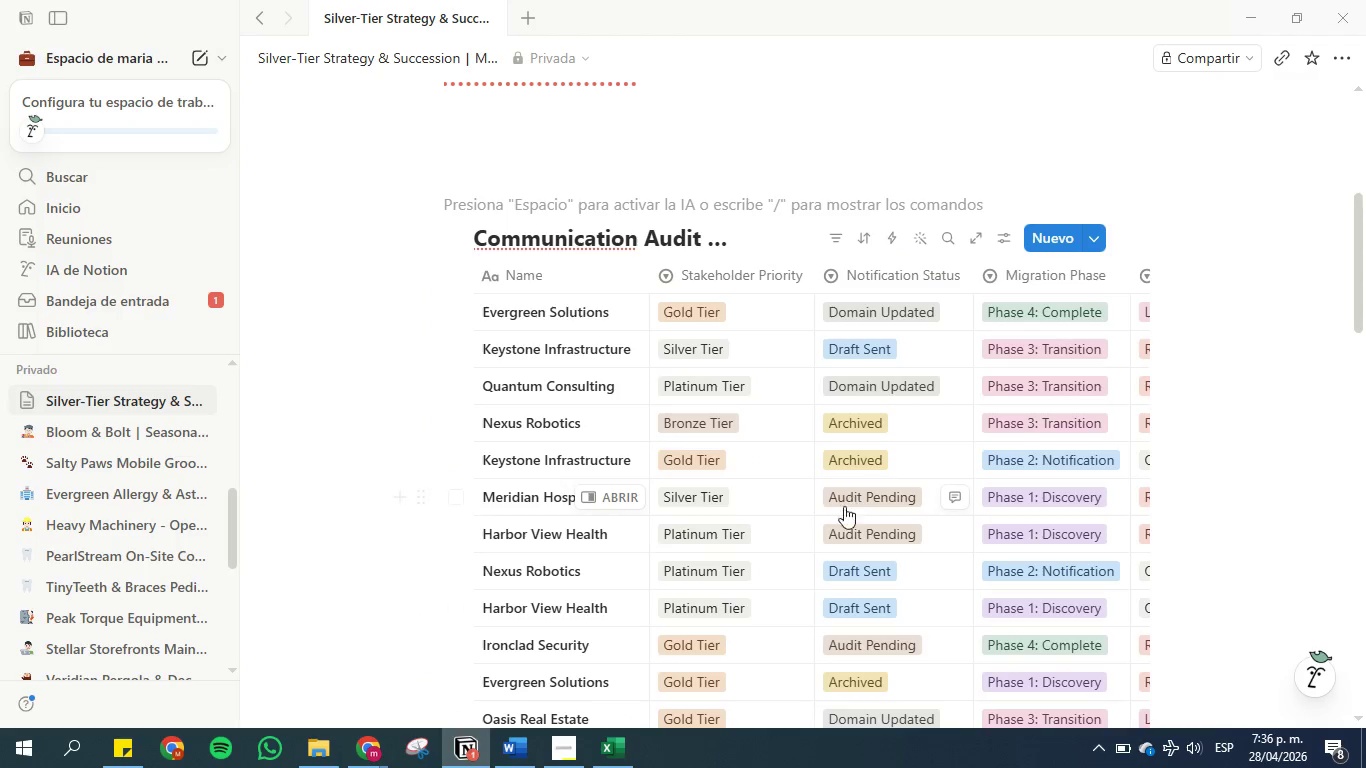 
scroll: coordinate [695, 611], scroll_direction: down, amount: 18.0
 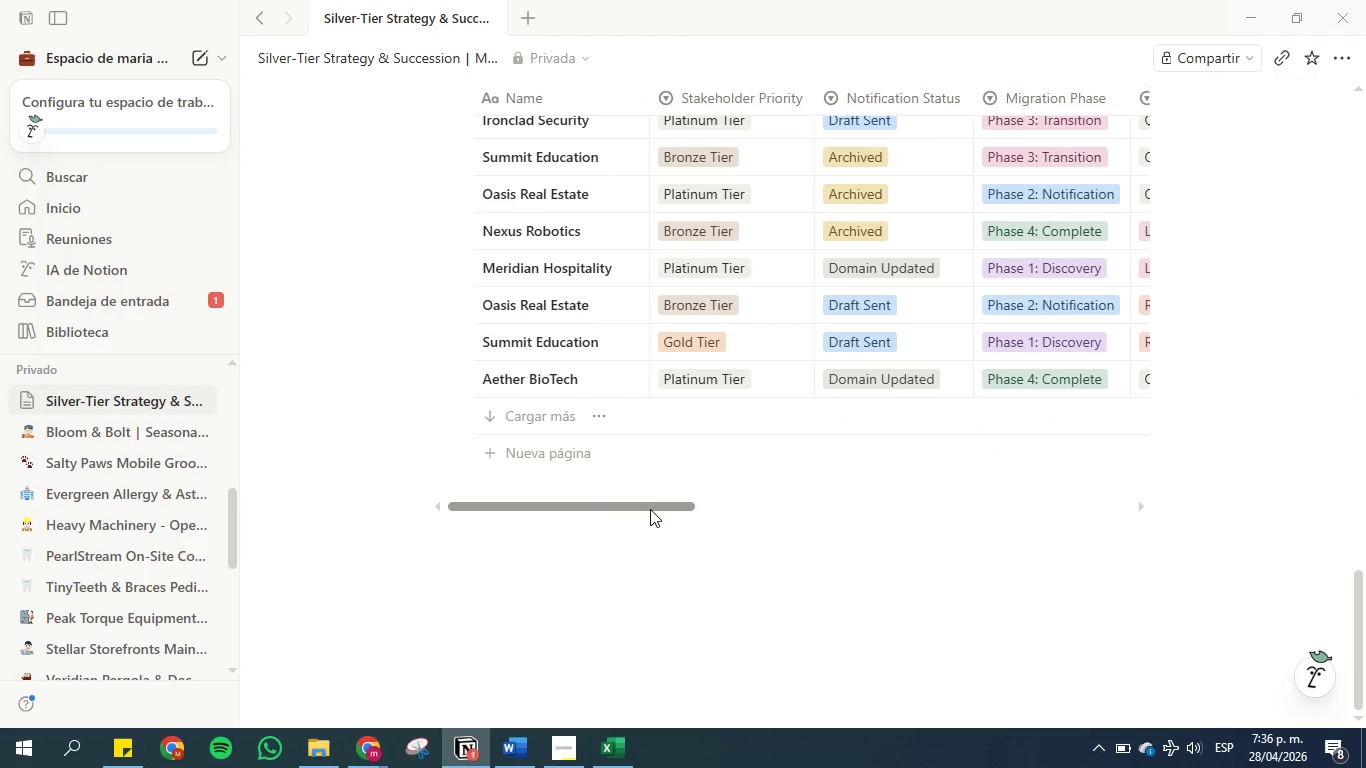 
left_click_drag(start_coordinate=[650, 509], to_coordinate=[753, 509])
 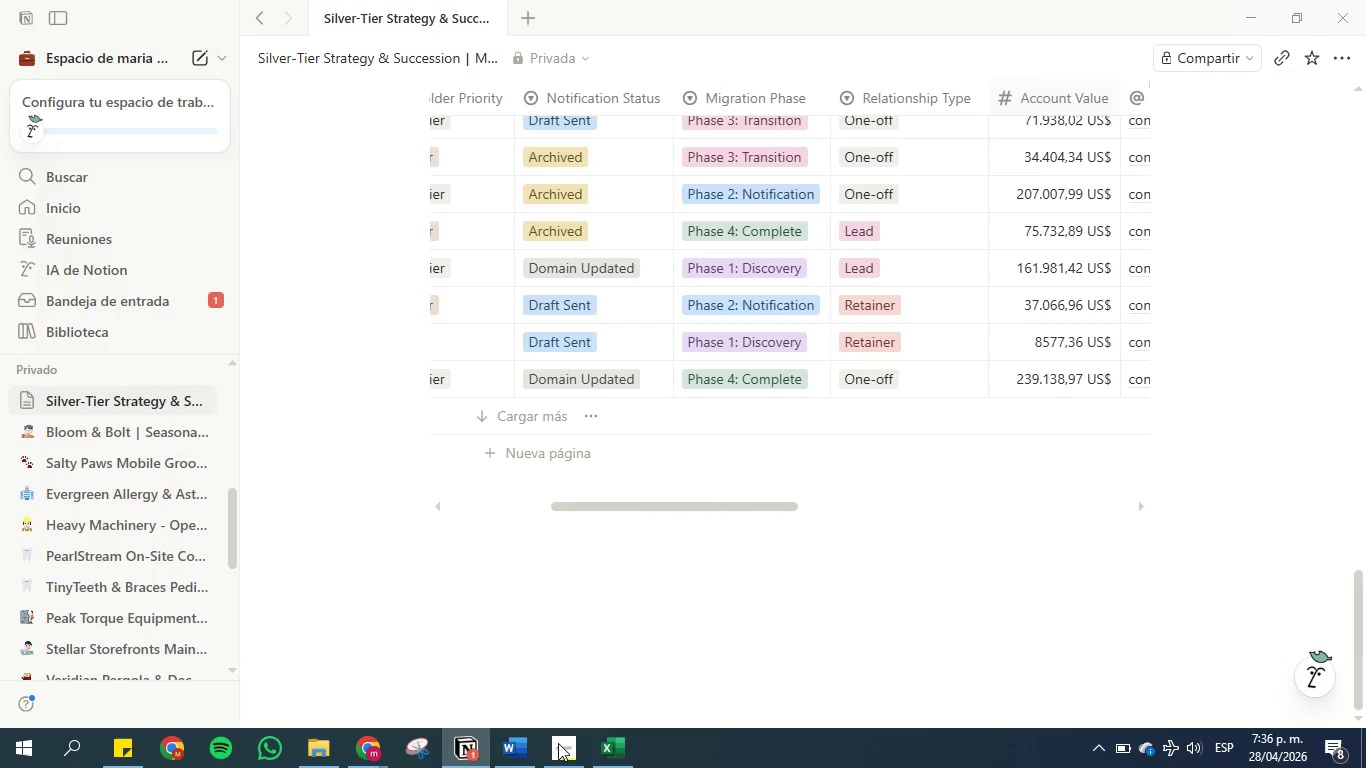 
mouse_move([525, 740])
 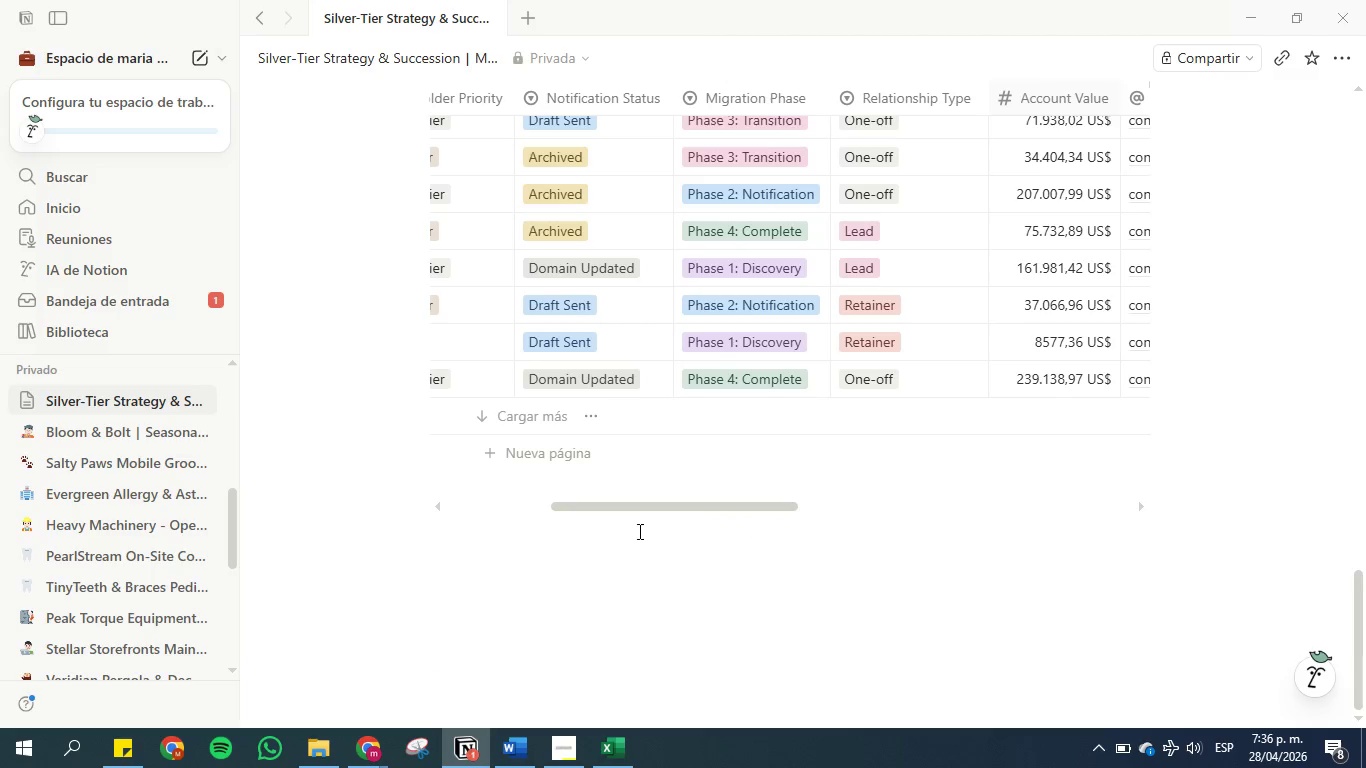 
left_click_drag(start_coordinate=[633, 506], to_coordinate=[999, 508])
 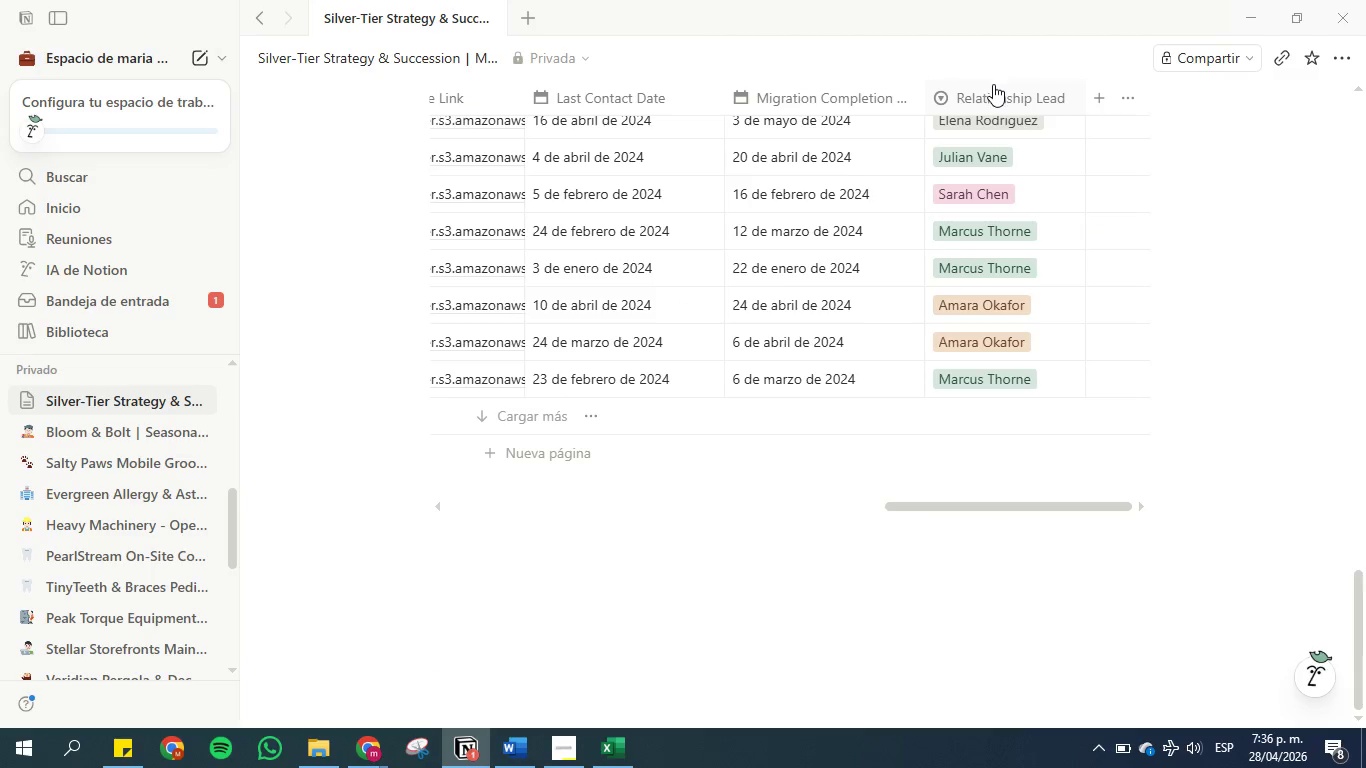 
left_click_drag(start_coordinate=[995, 89], to_coordinate=[806, 86])
 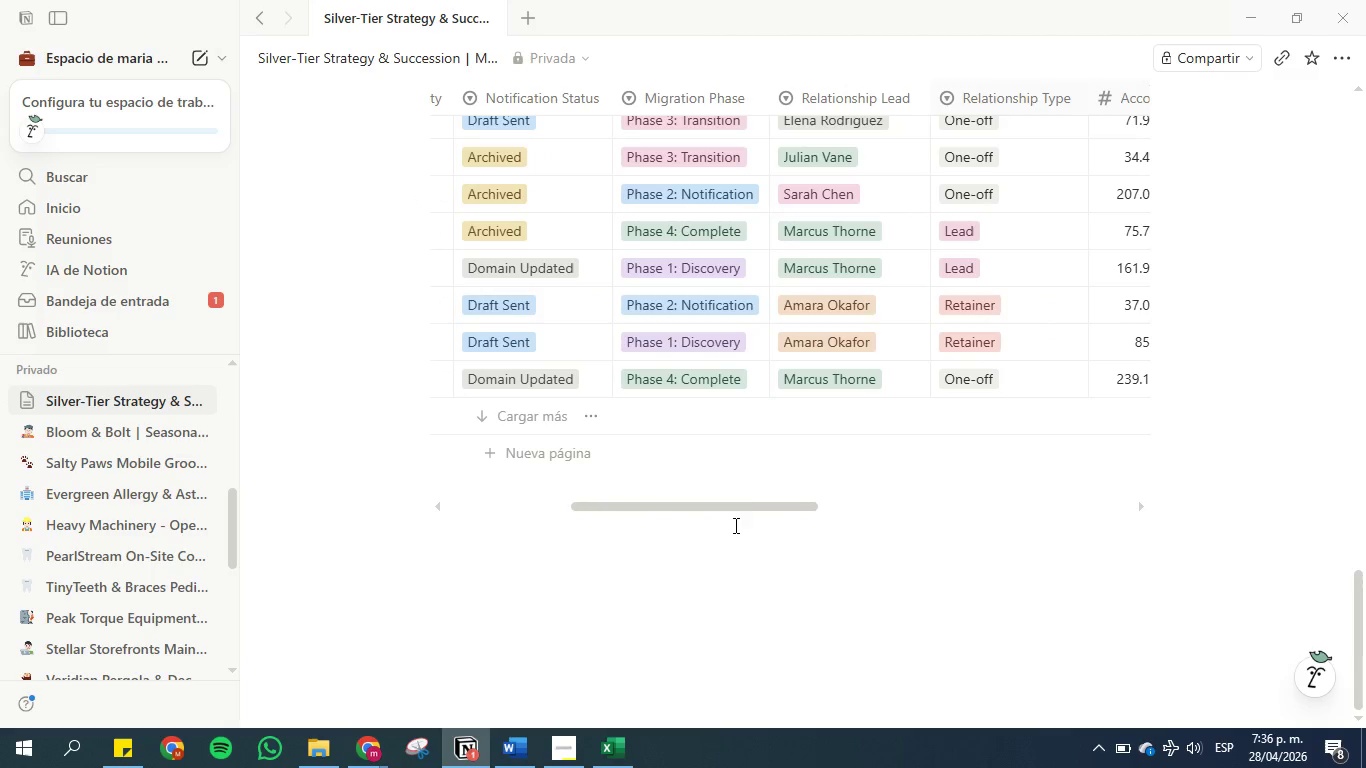 
left_click([524, 754])
 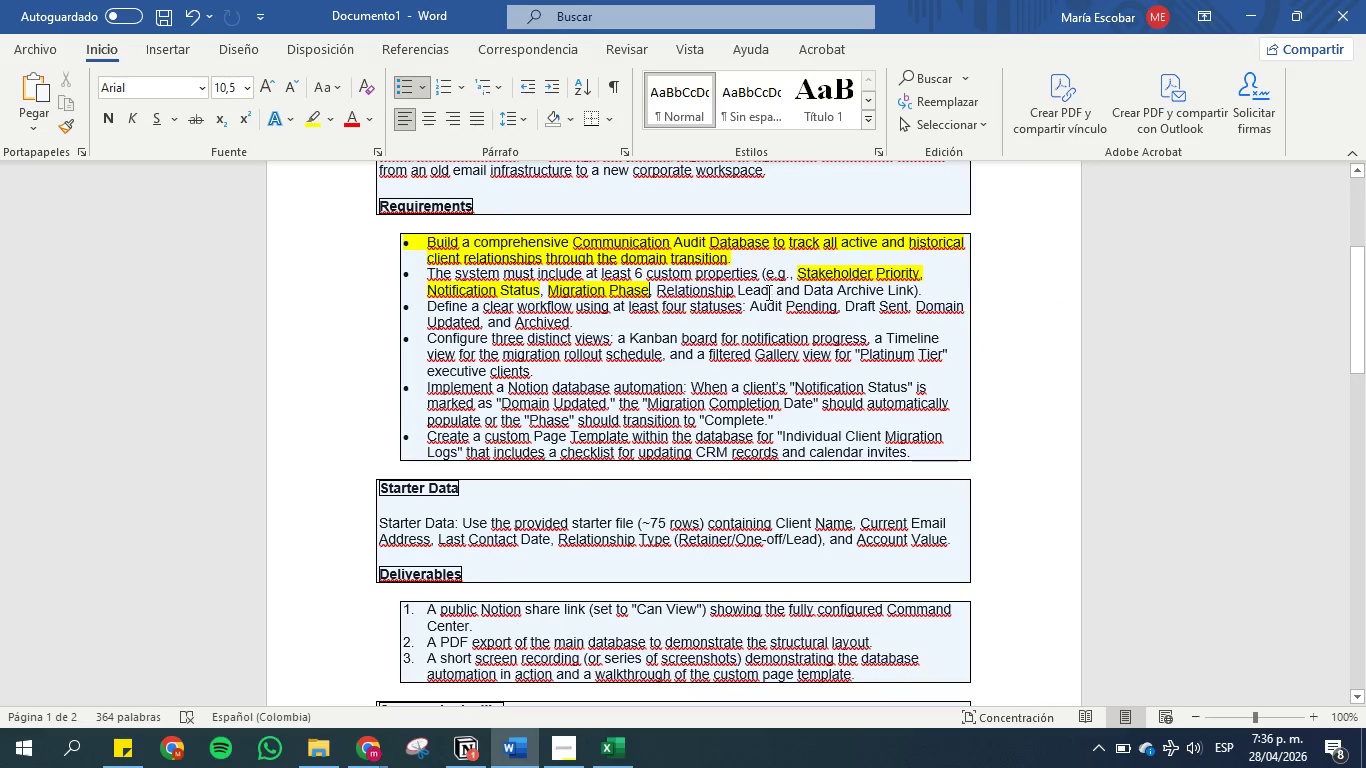 
left_click_drag(start_coordinate=[776, 292], to_coordinate=[683, 291])
 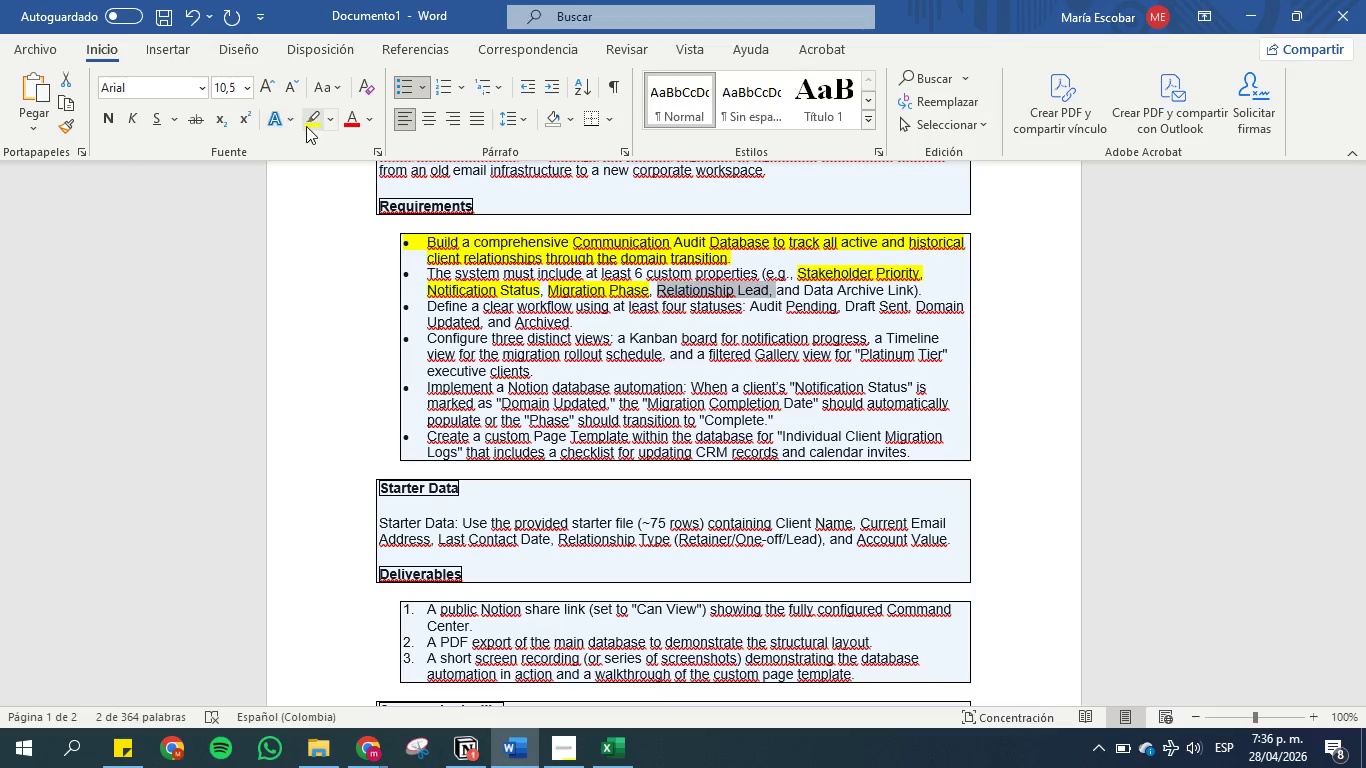 
left_click([311, 122])
 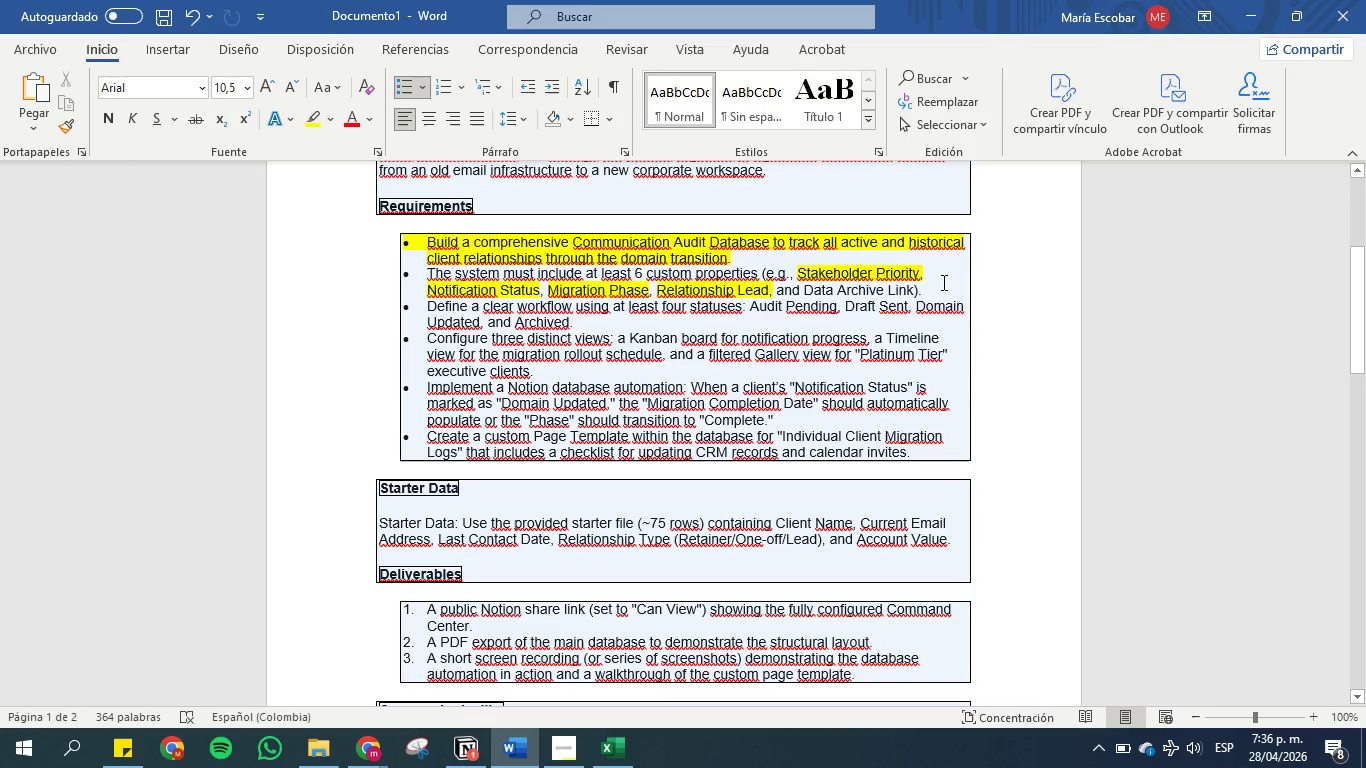 
left_click_drag(start_coordinate=[940, 283], to_coordinate=[761, 289])
 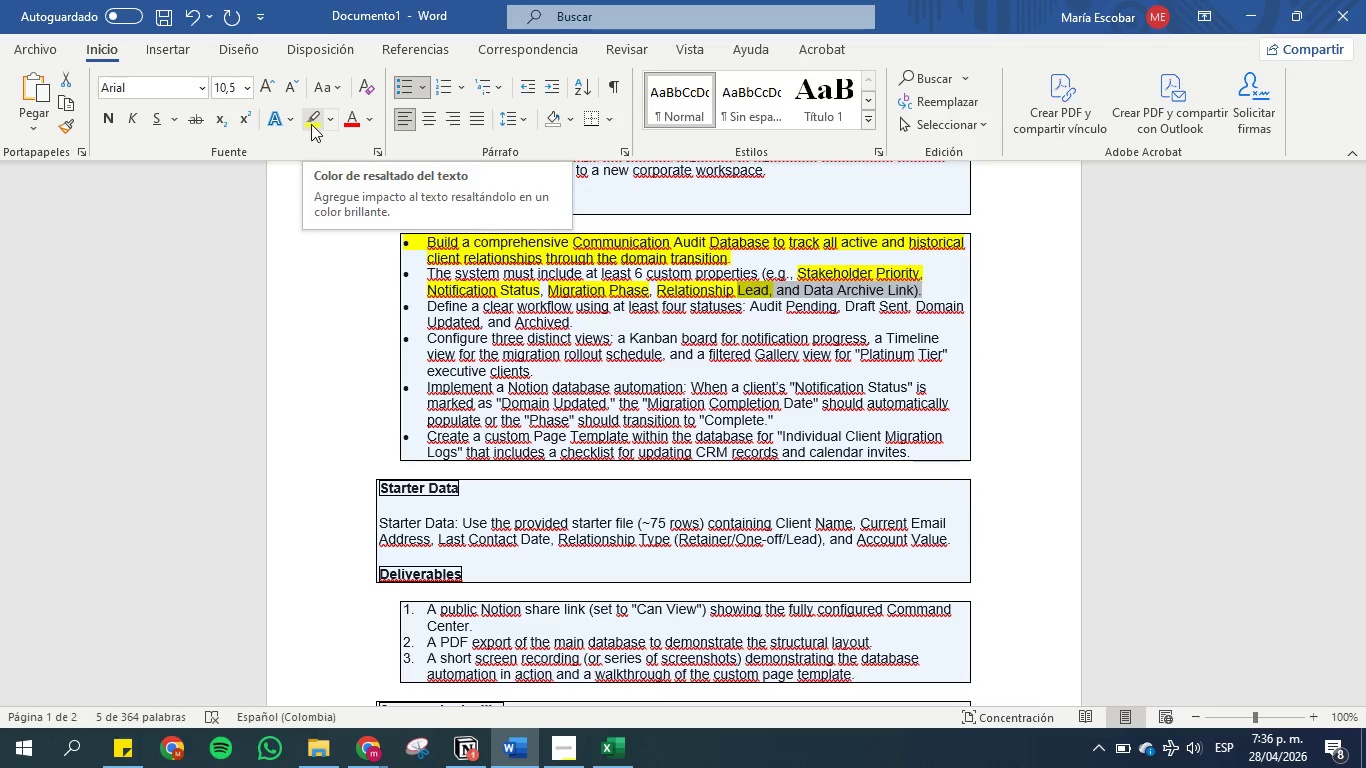 
left_click([311, 124])
 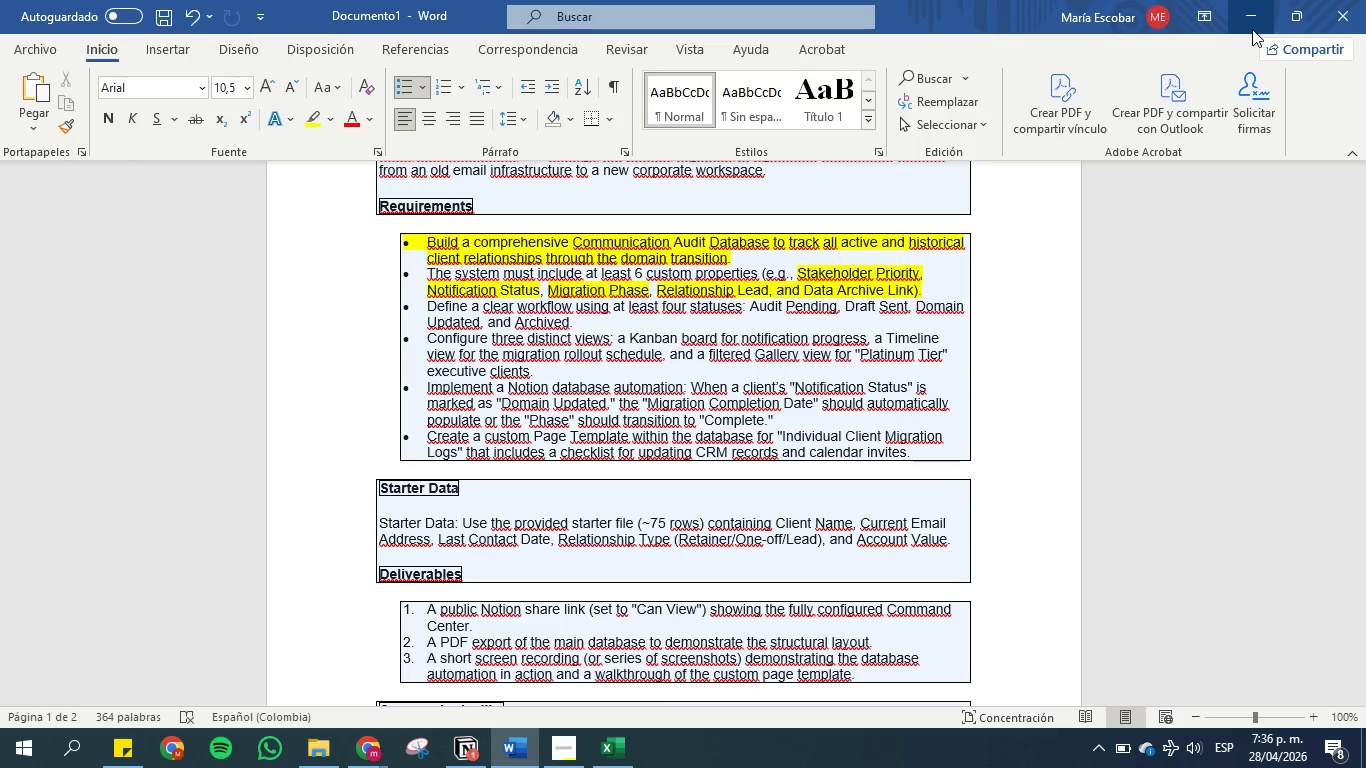 
left_click([1246, 10])
 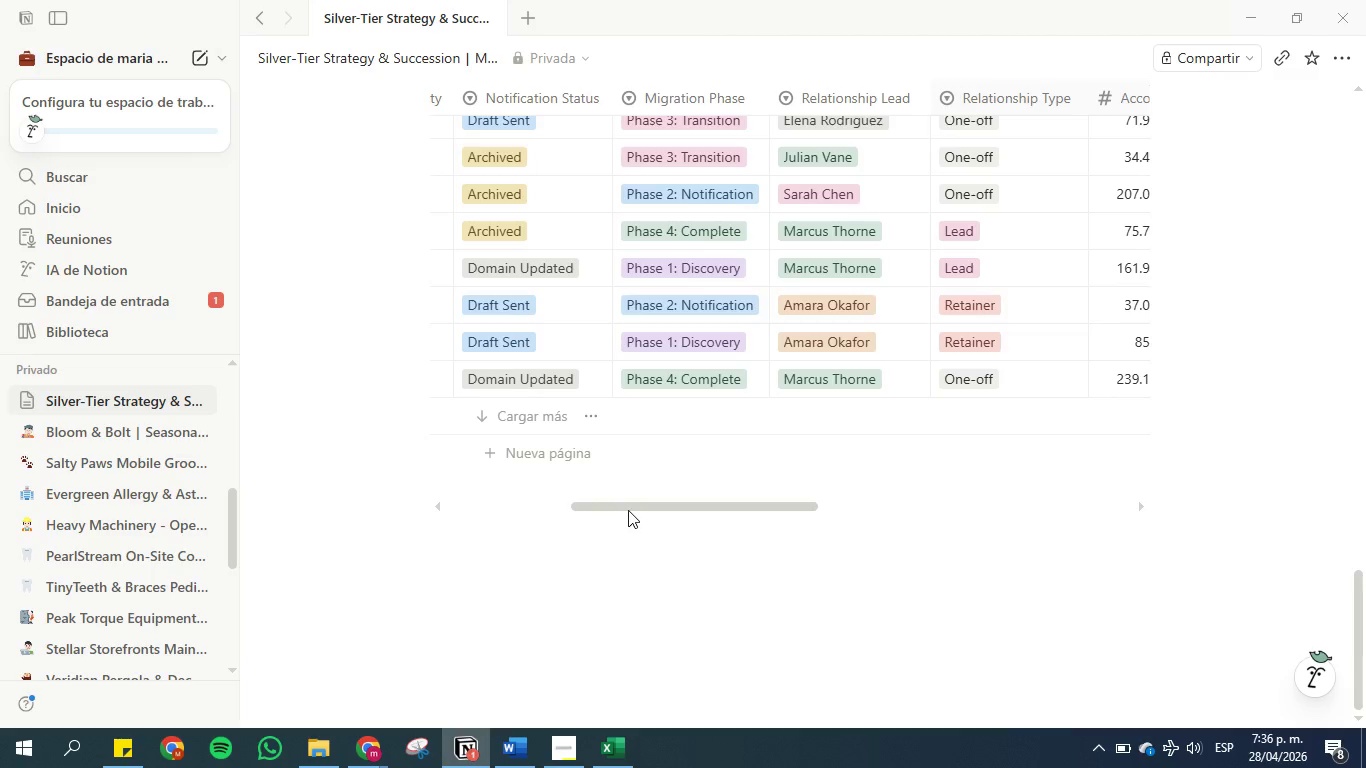 
left_click_drag(start_coordinate=[628, 508], to_coordinate=[772, 507])
 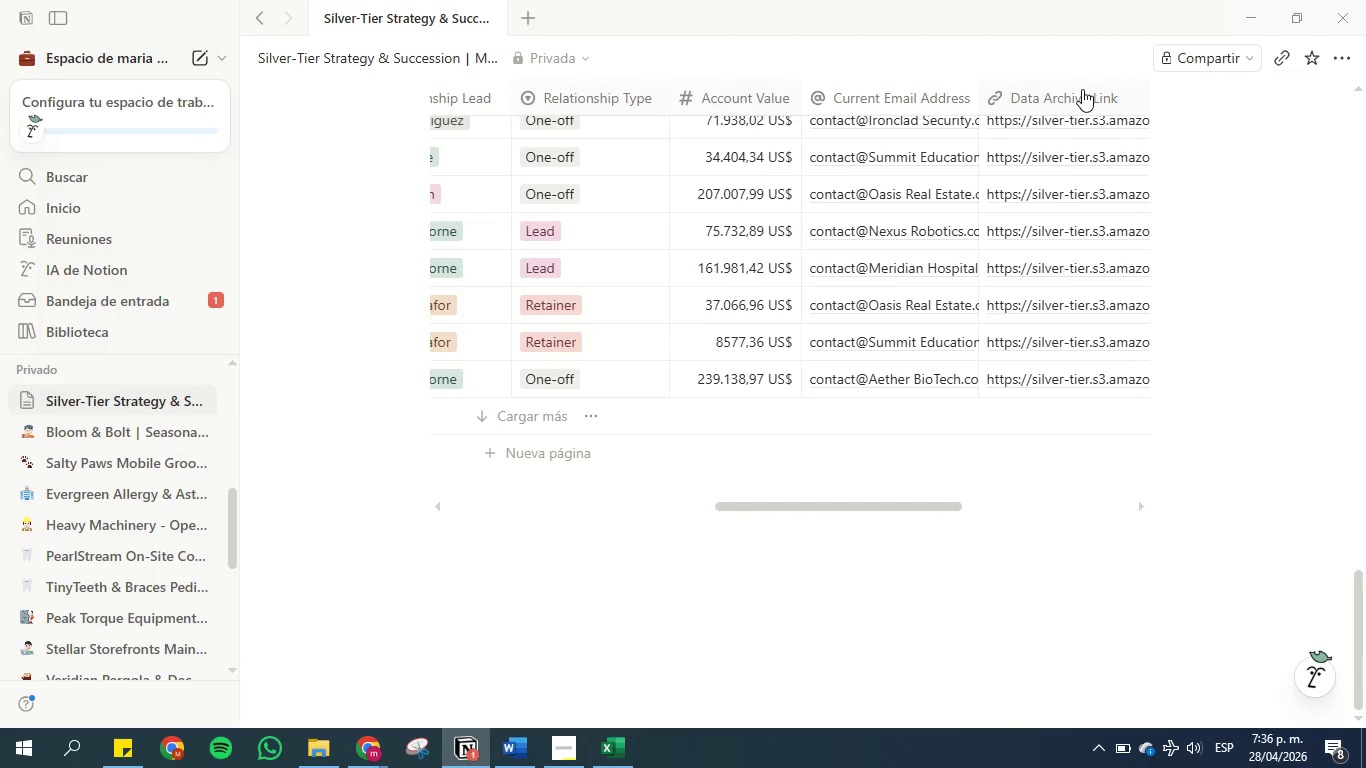 
left_click_drag(start_coordinate=[1081, 89], to_coordinate=[760, 91])
 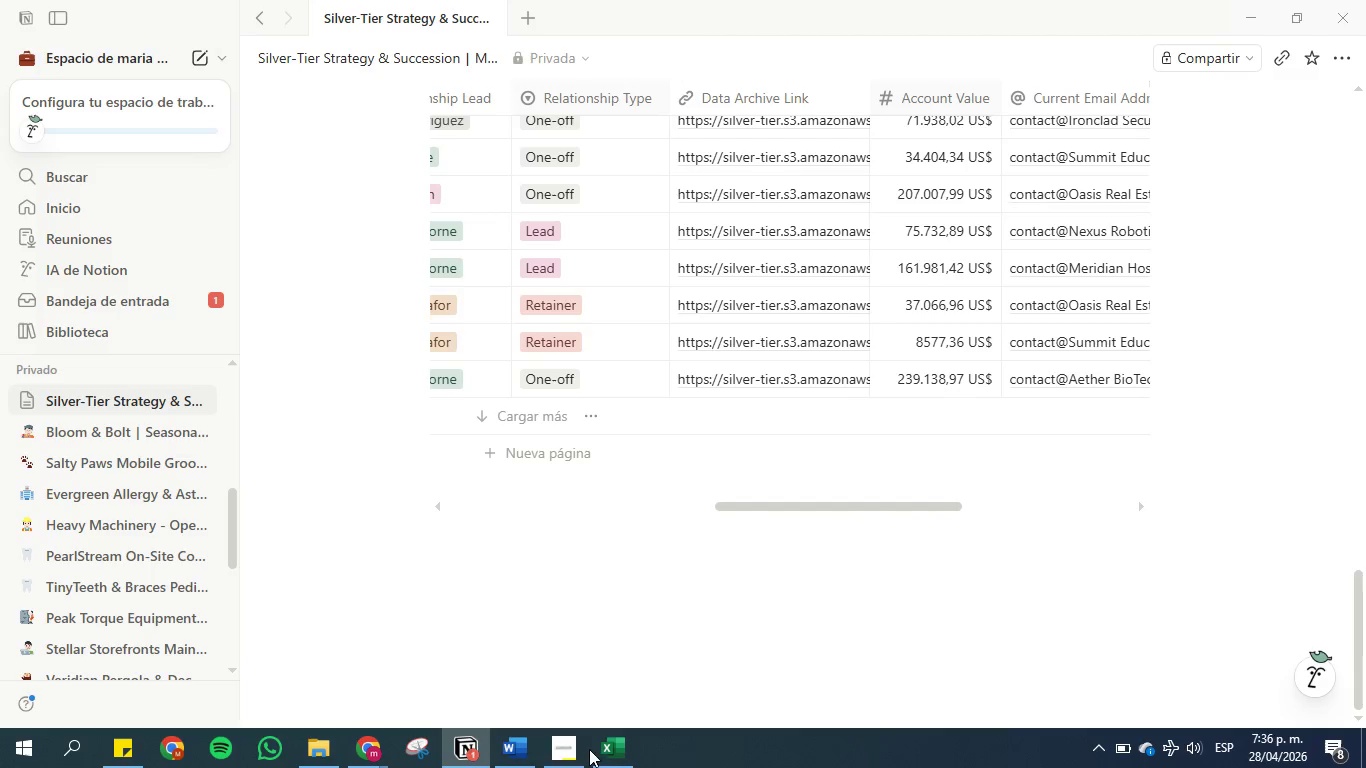 
left_click([522, 749])
 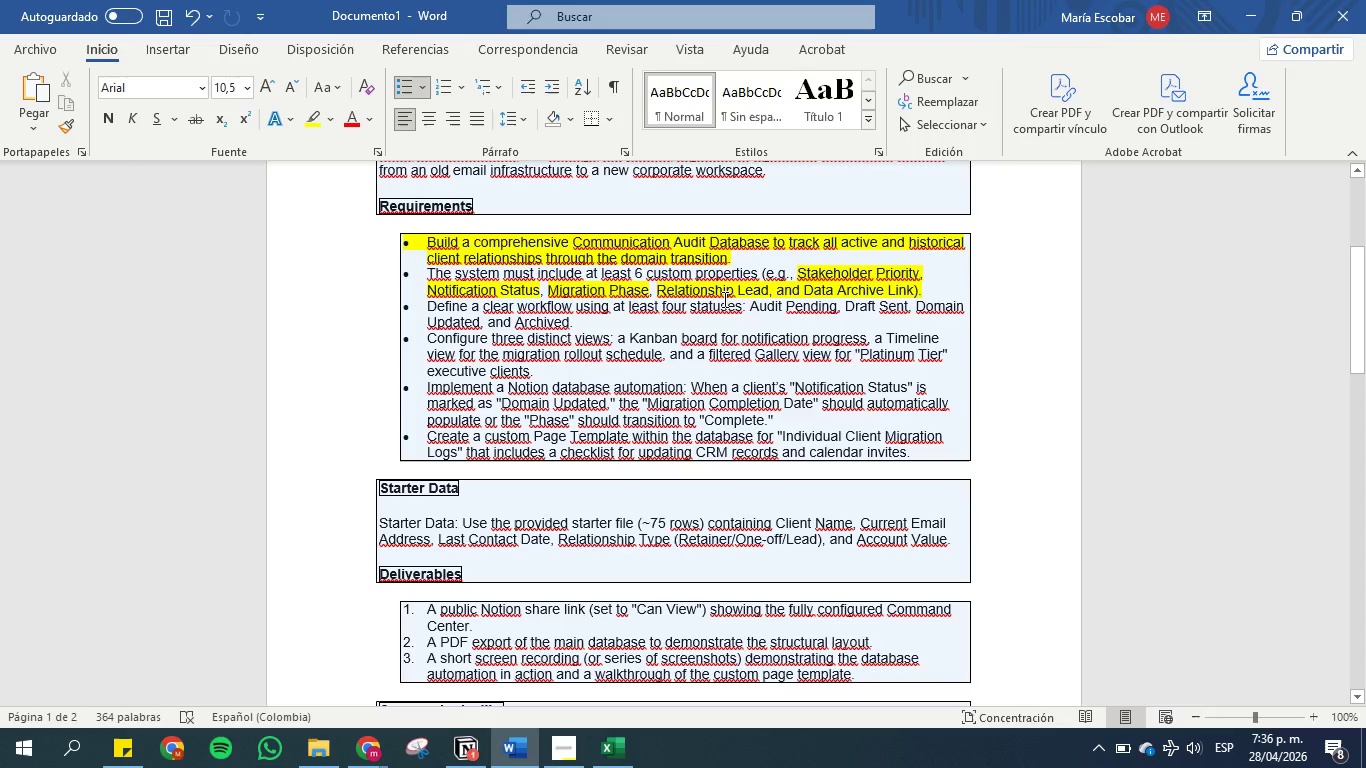 
left_click([725, 289])
 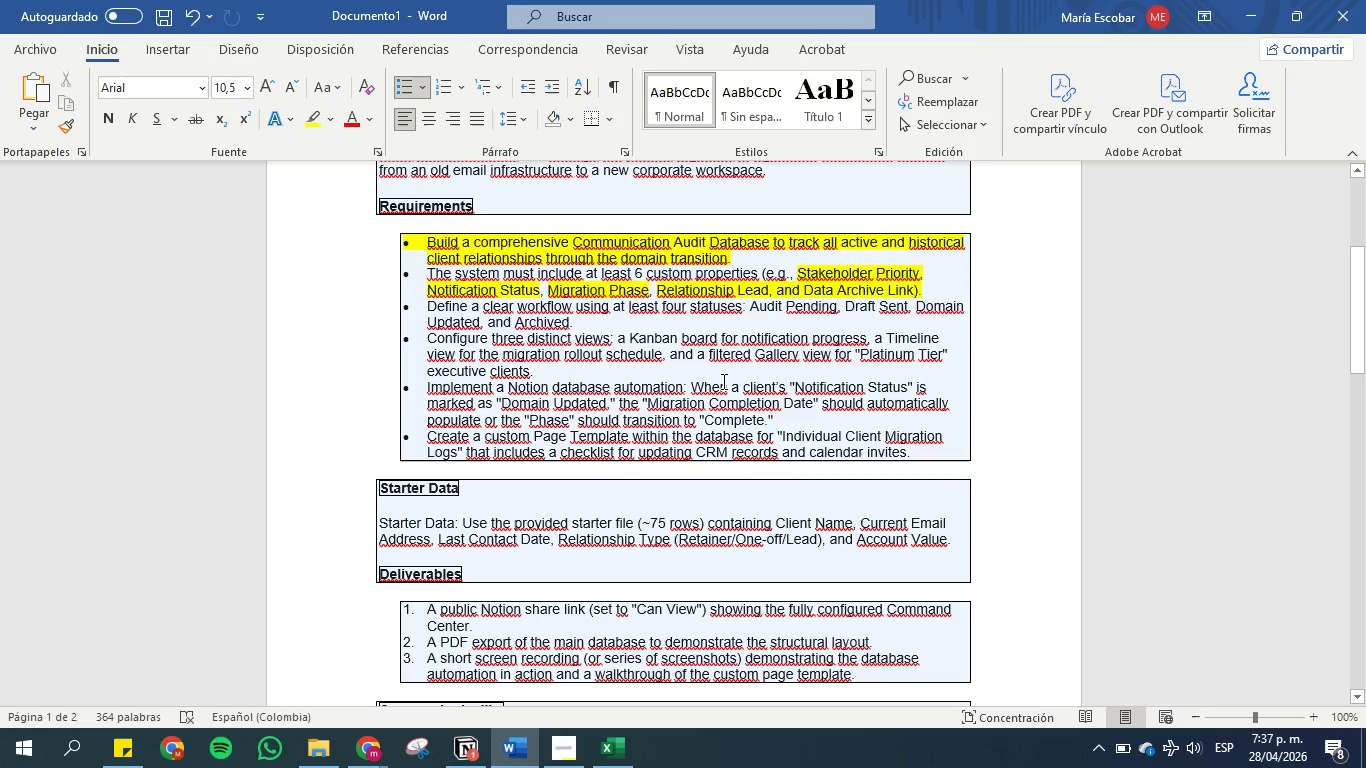 
wait(12.06)
 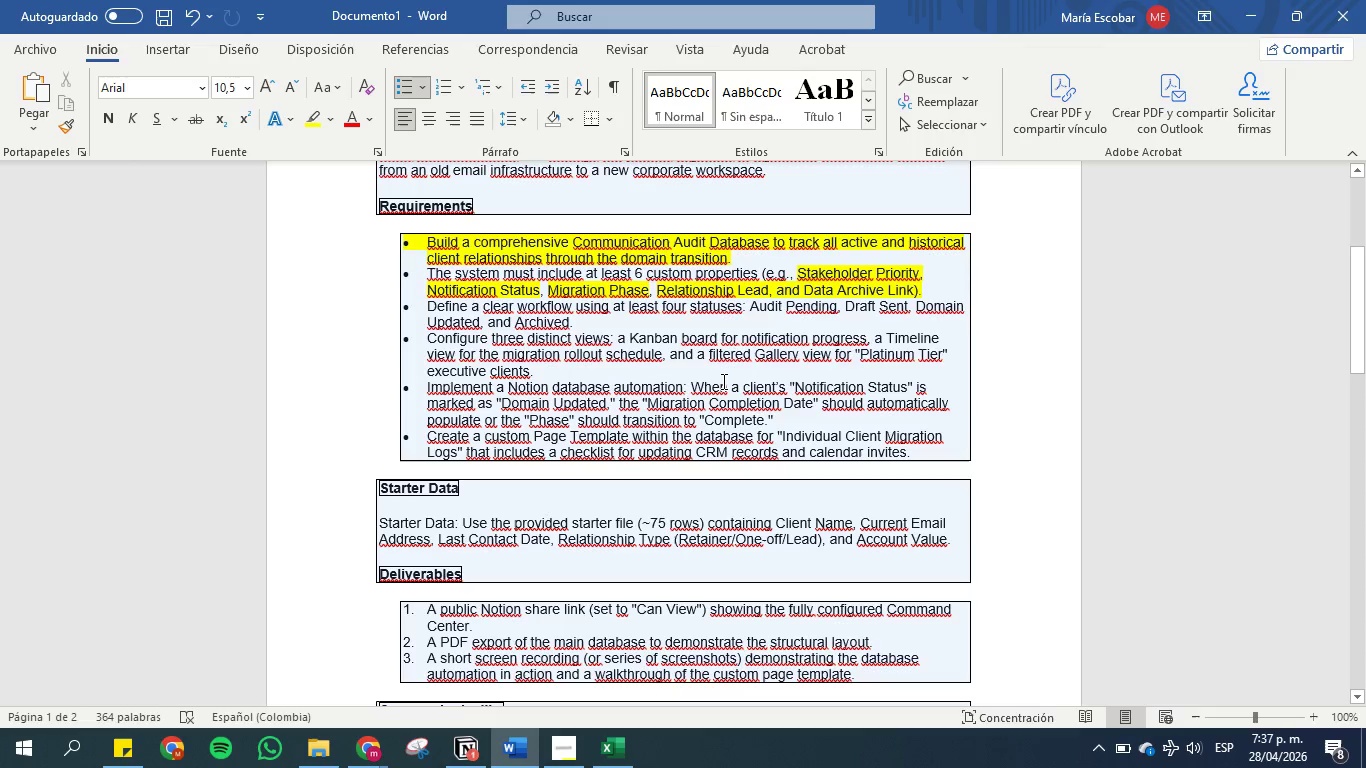 
left_click([610, 743])
 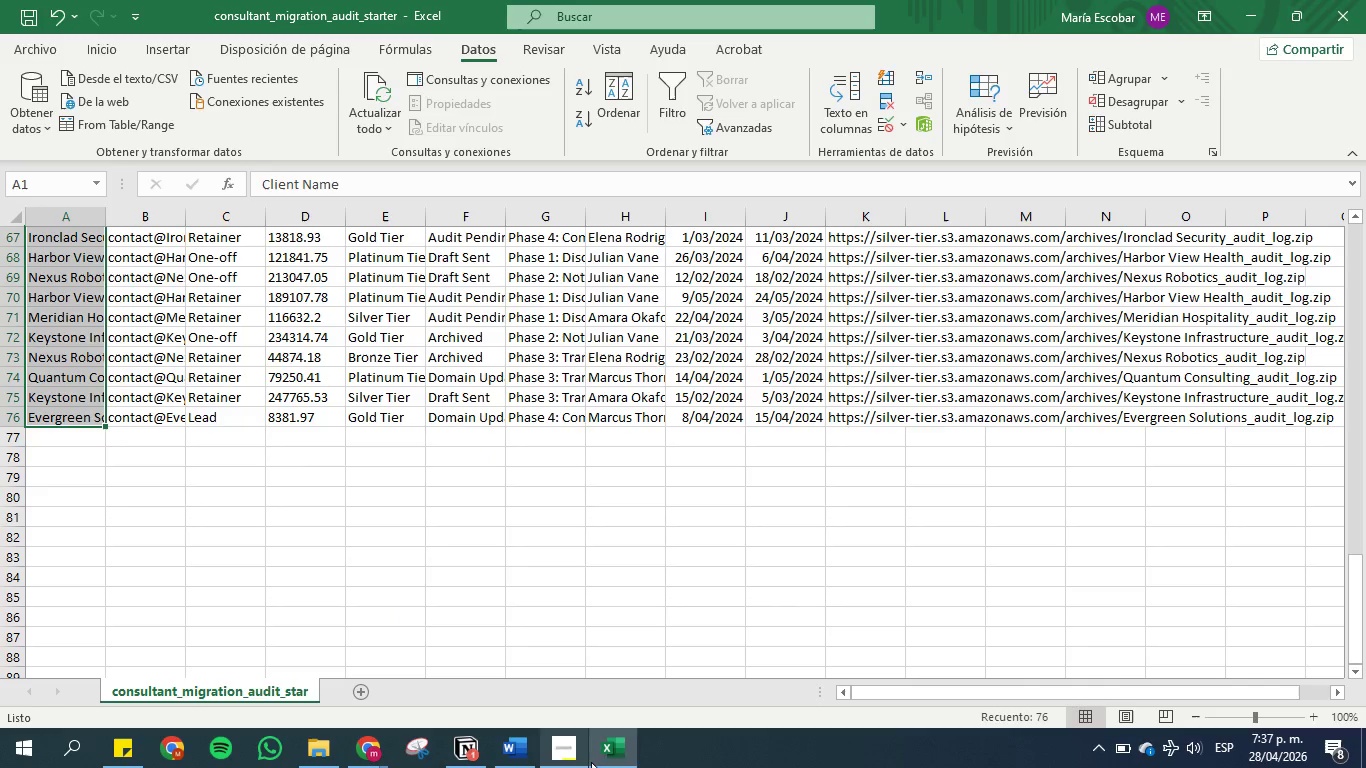 
left_click([599, 750])
 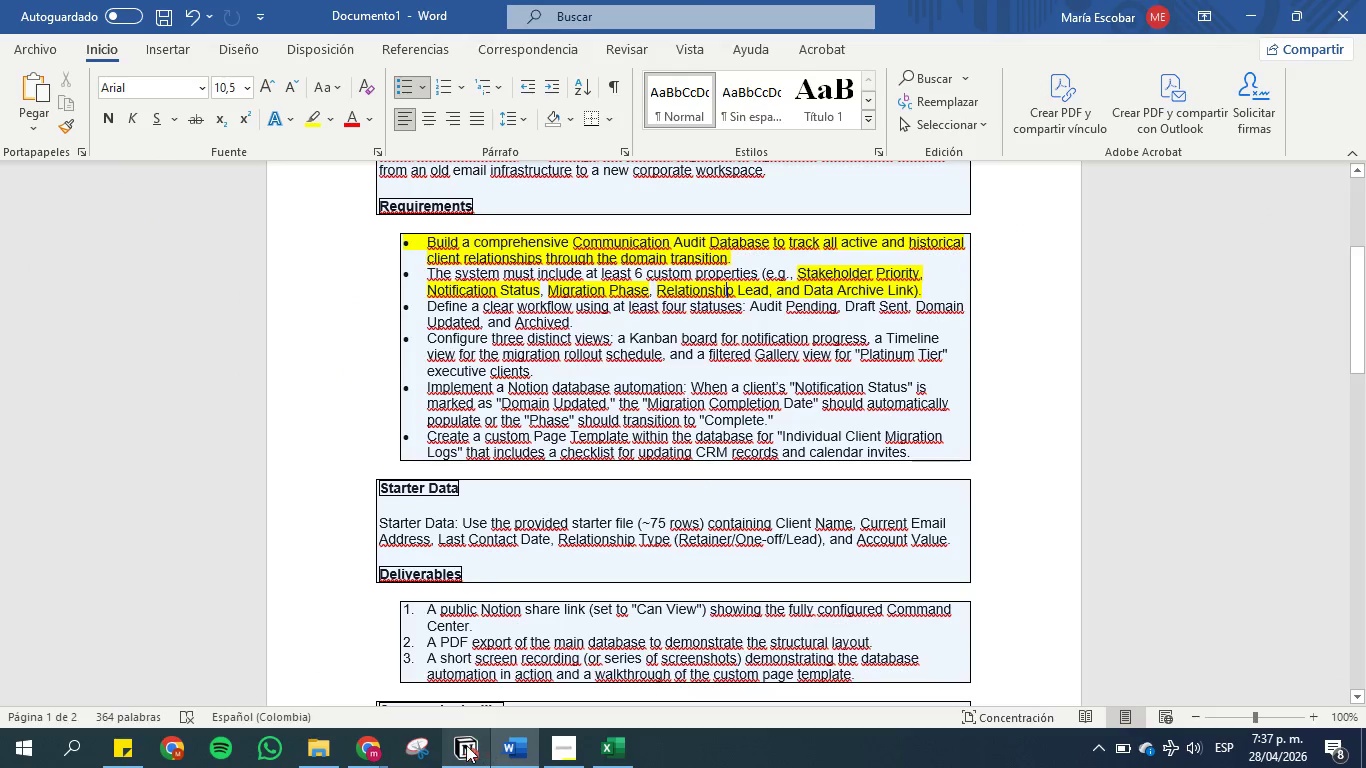 
left_click([466, 745])
 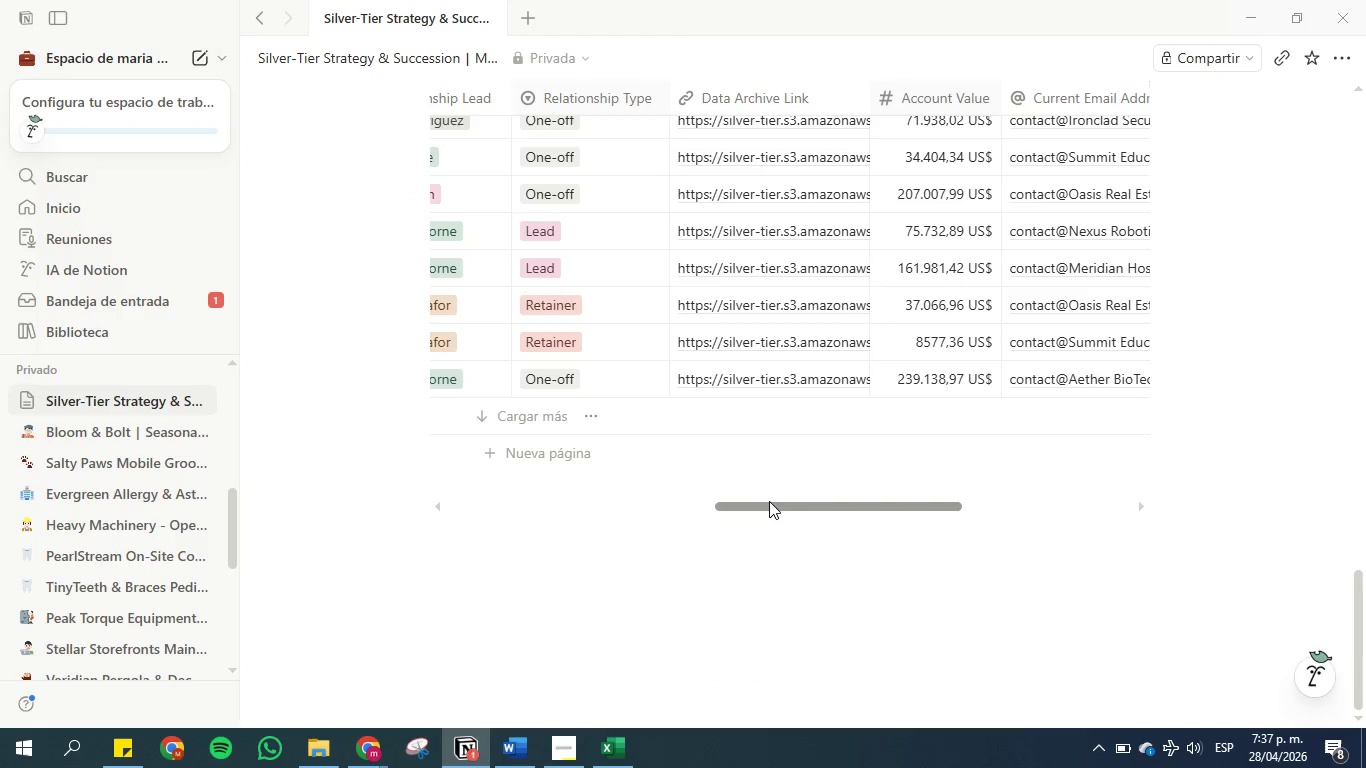 
left_click_drag(start_coordinate=[769, 502], to_coordinate=[531, 490])
 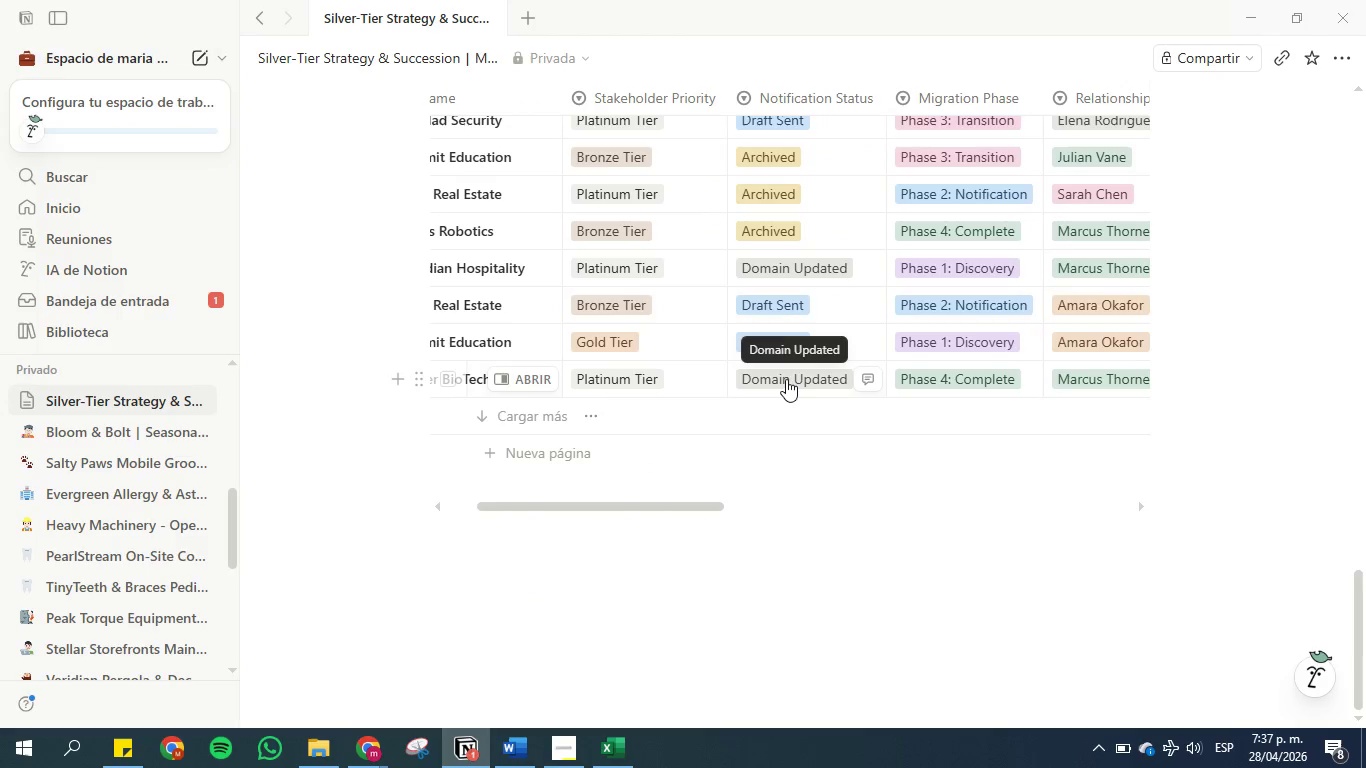 
left_click([786, 379])
 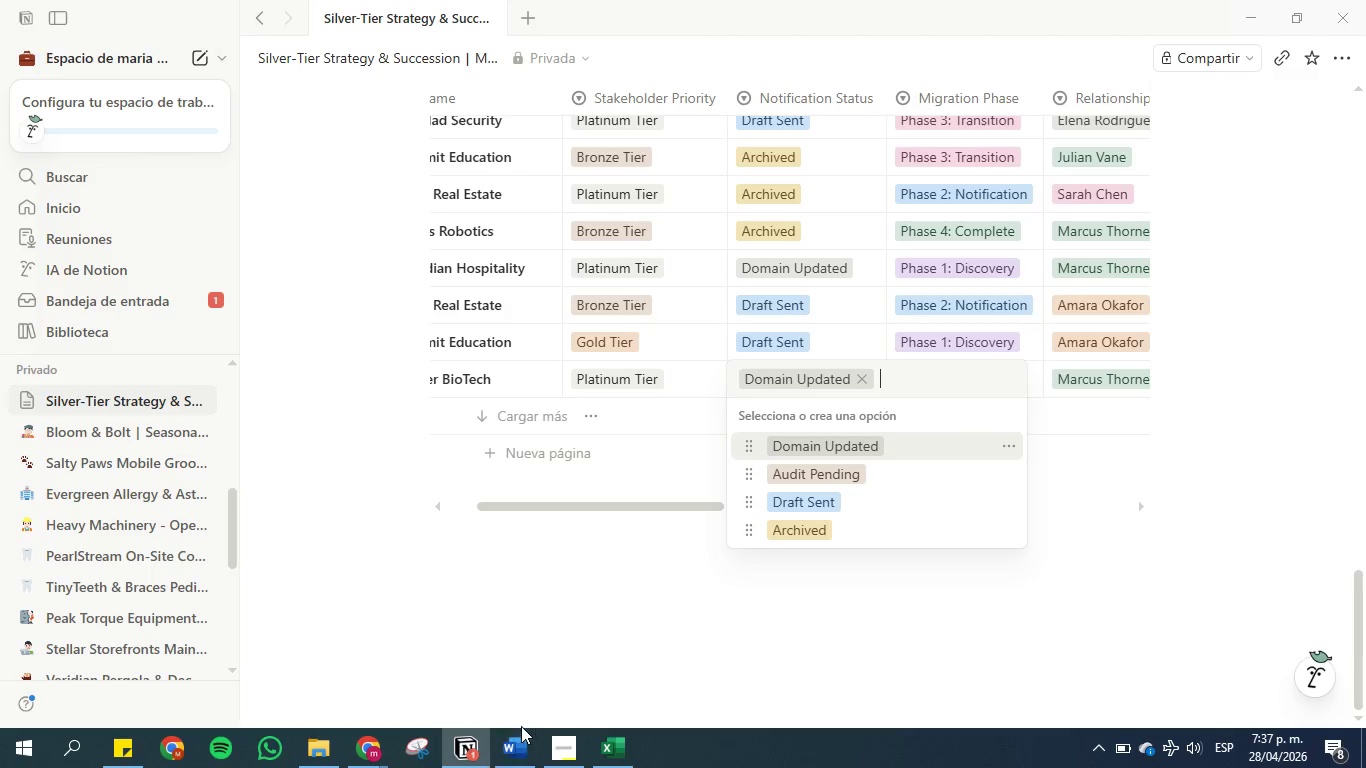 
left_click([517, 744])
 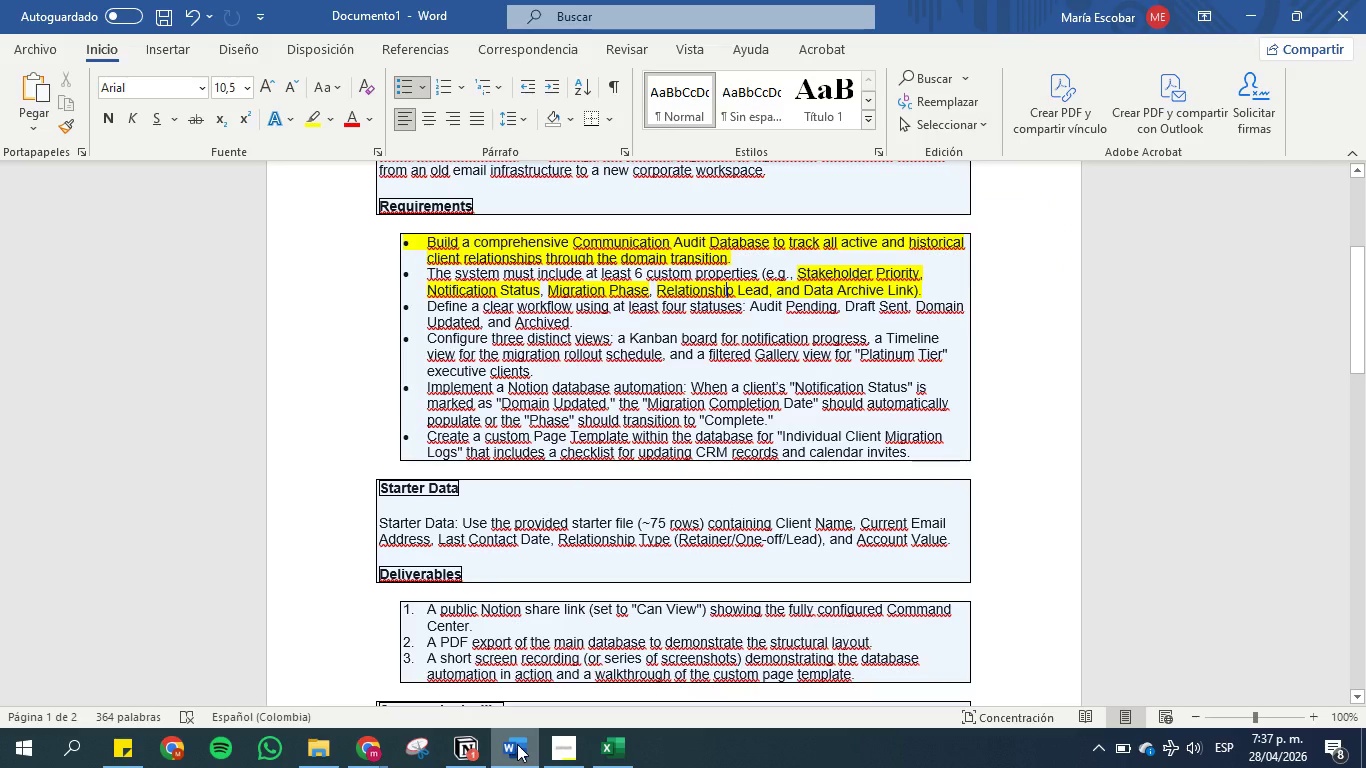 
left_click([517, 744])
 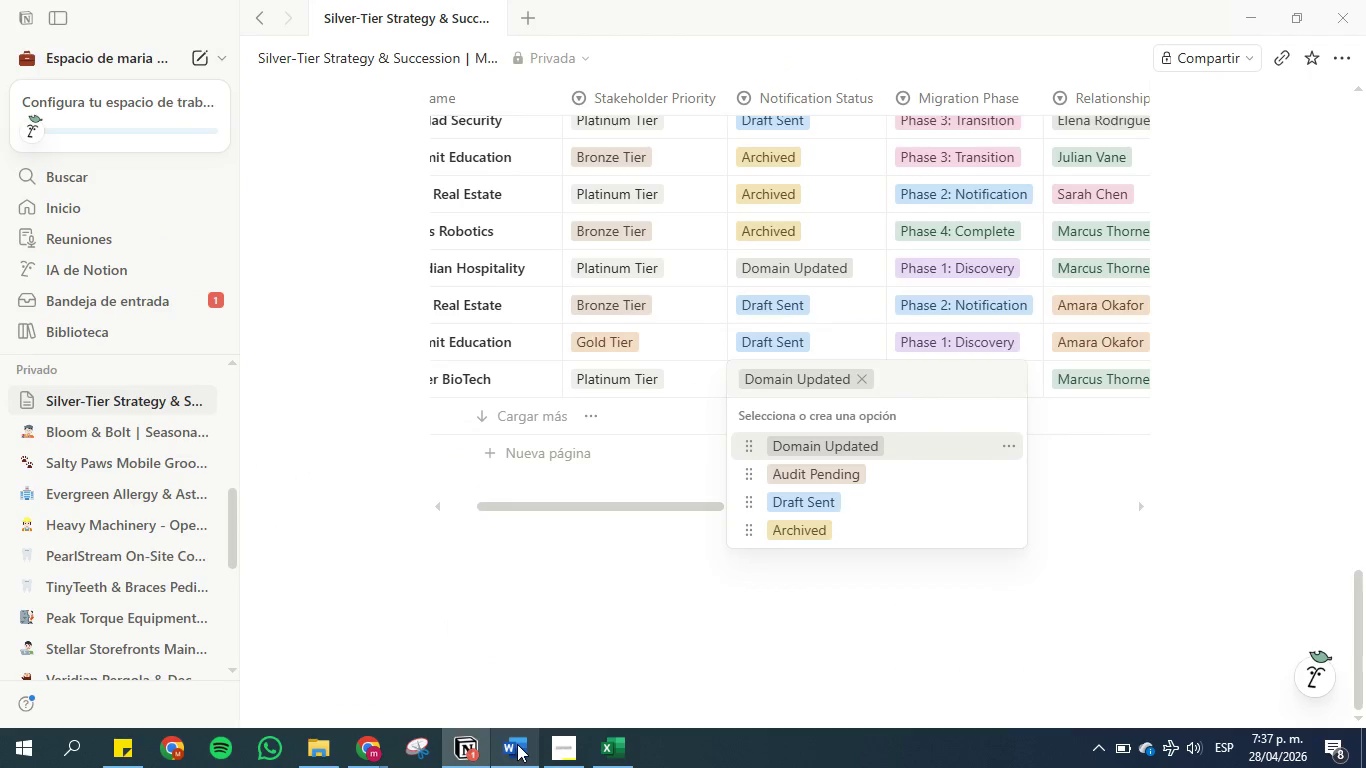 
left_click([517, 744])
 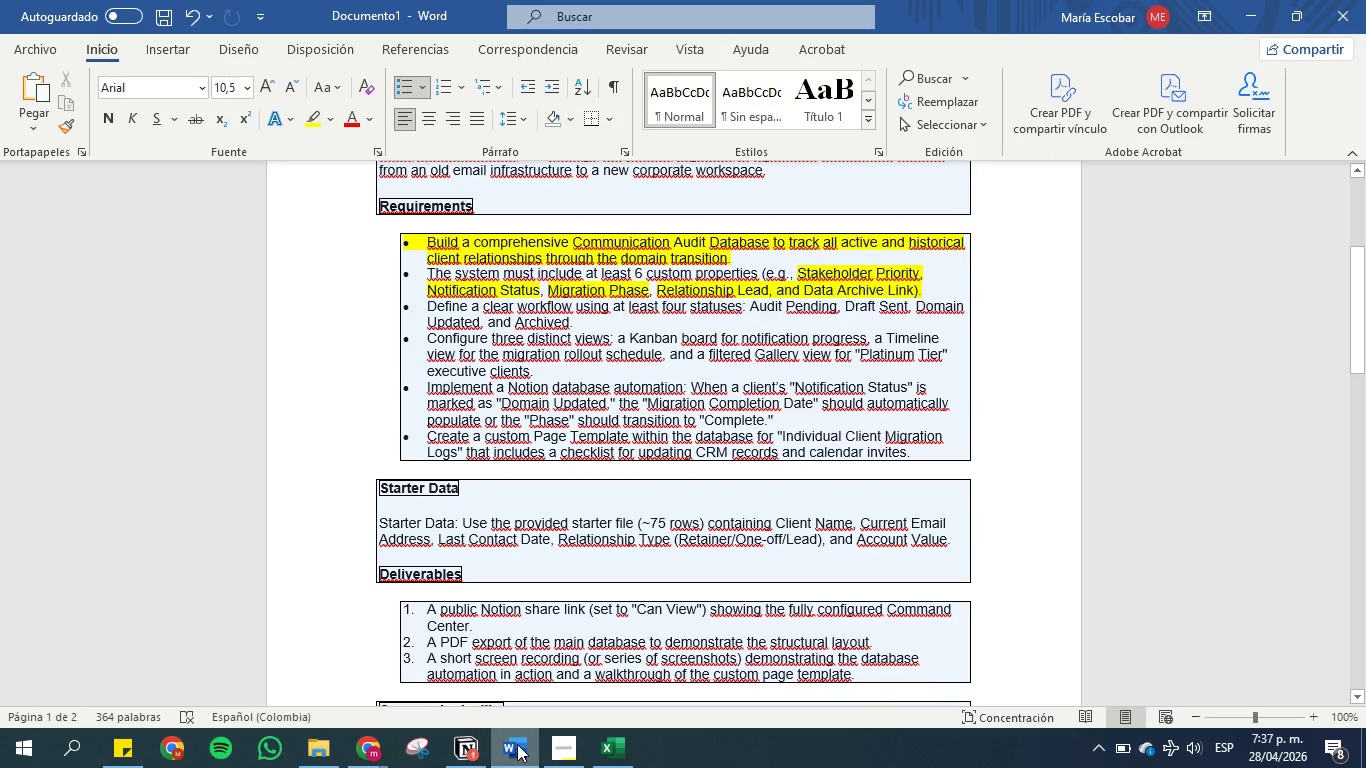 
left_click([517, 744])
 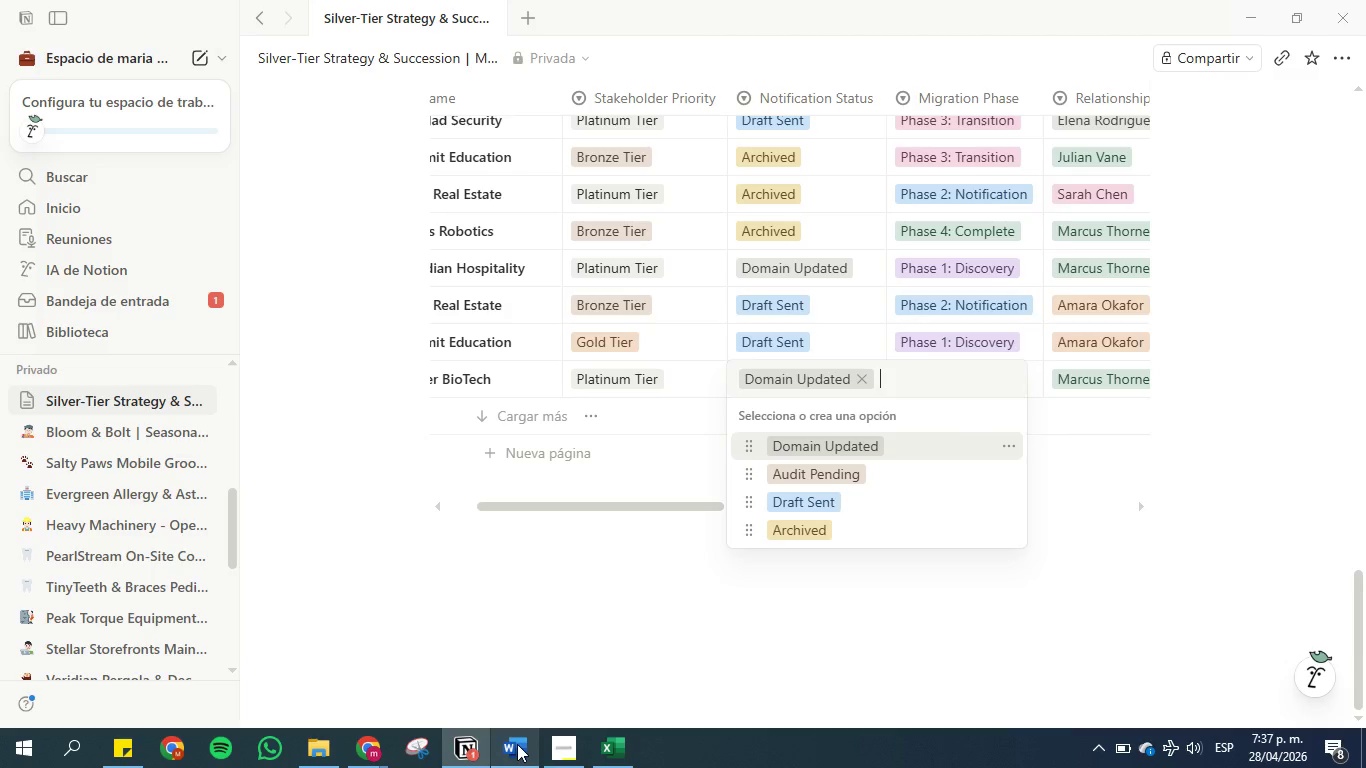 
left_click([517, 744])
 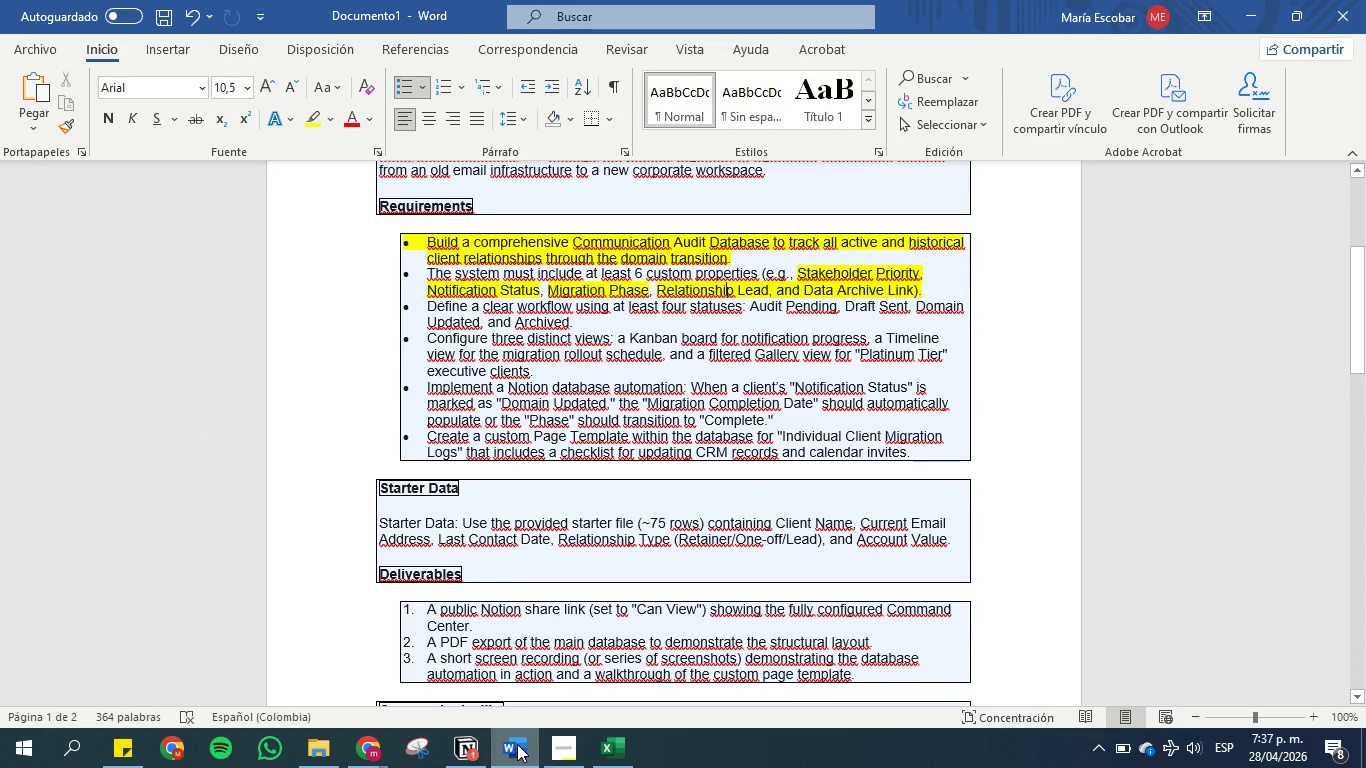 
left_click([517, 744])
 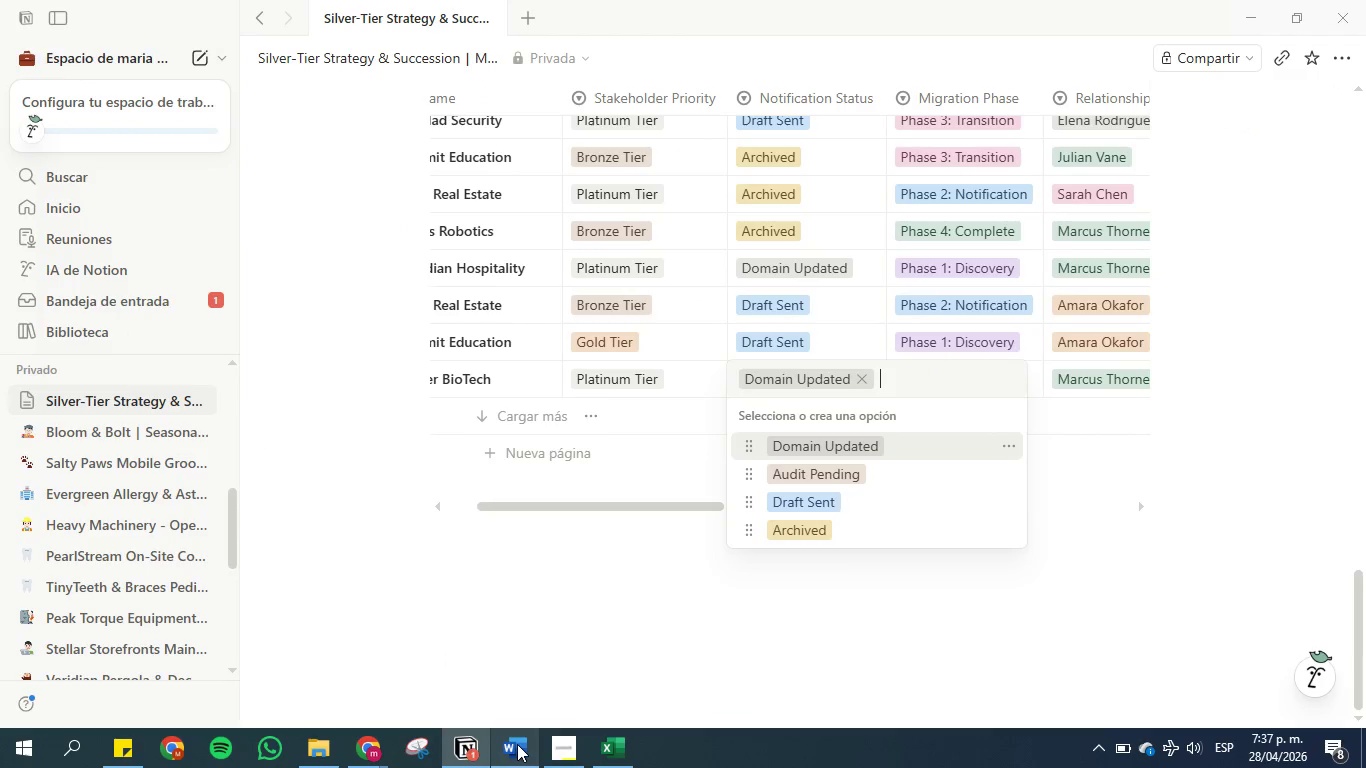 
left_click([517, 744])
 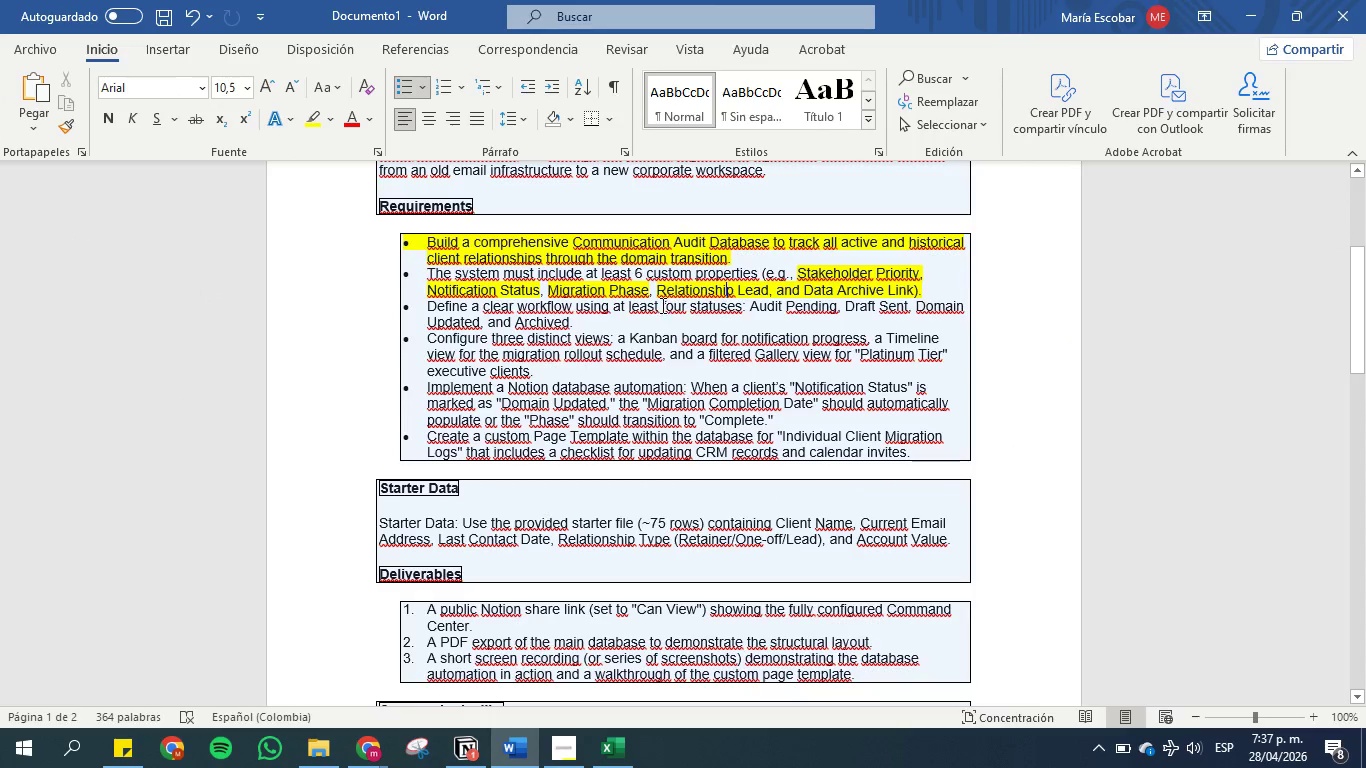 
left_click_drag(start_coordinate=[609, 322], to_coordinate=[427, 312])
 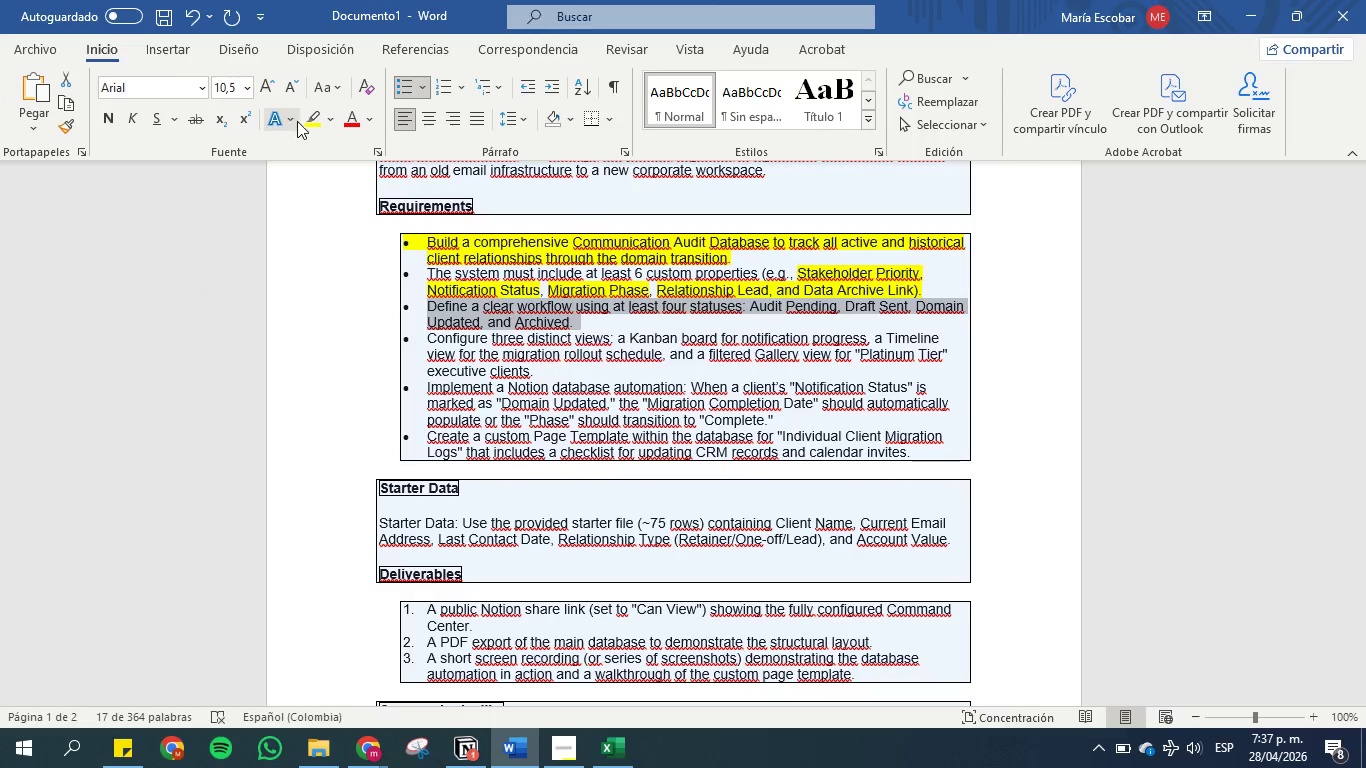 
left_click([307, 119])
 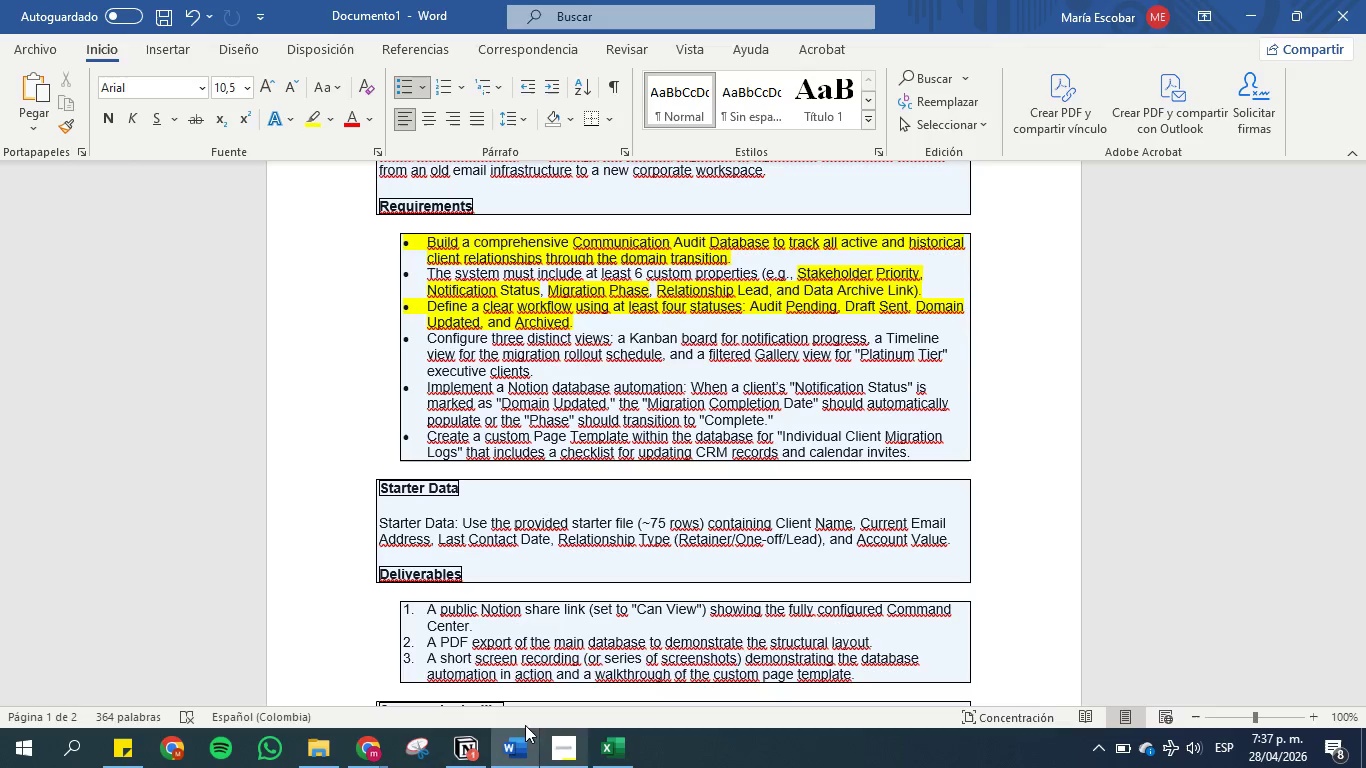 
left_click([507, 752])
 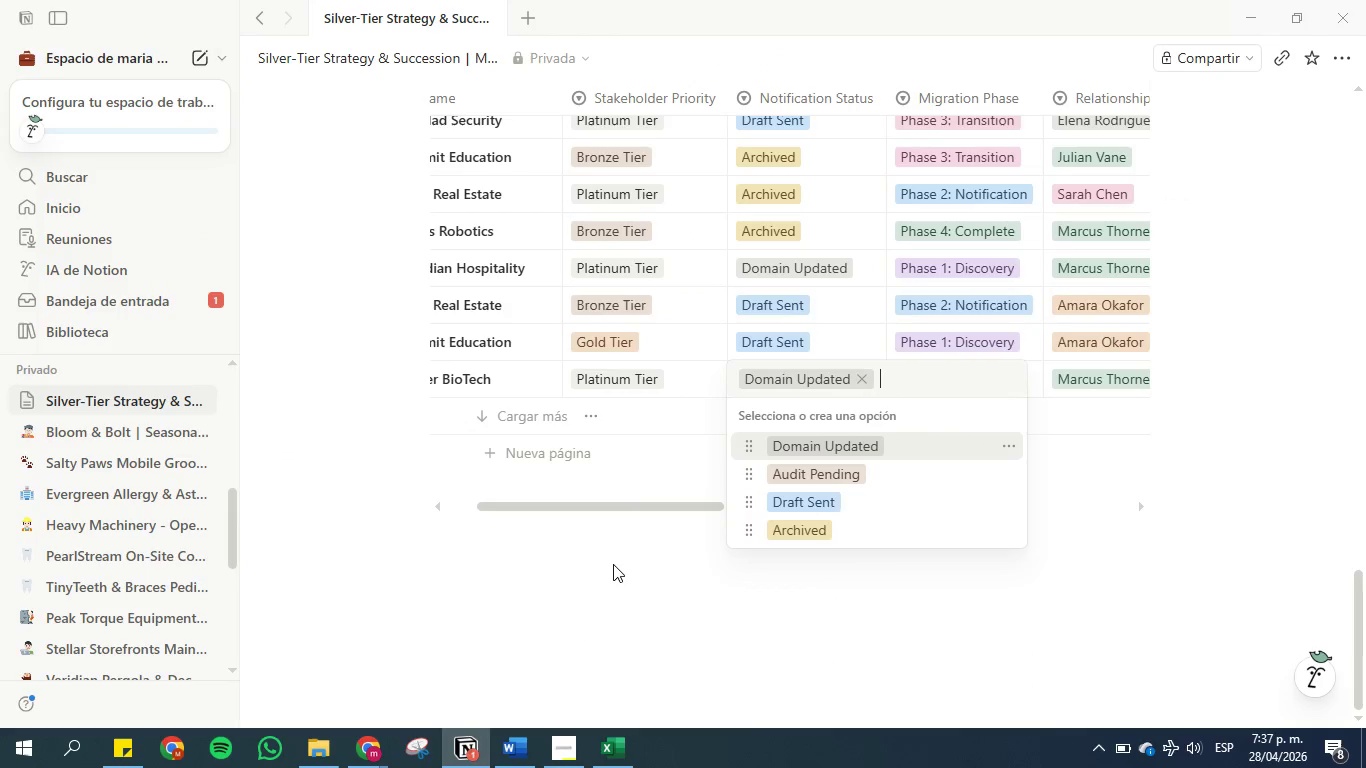 
left_click([614, 564])
 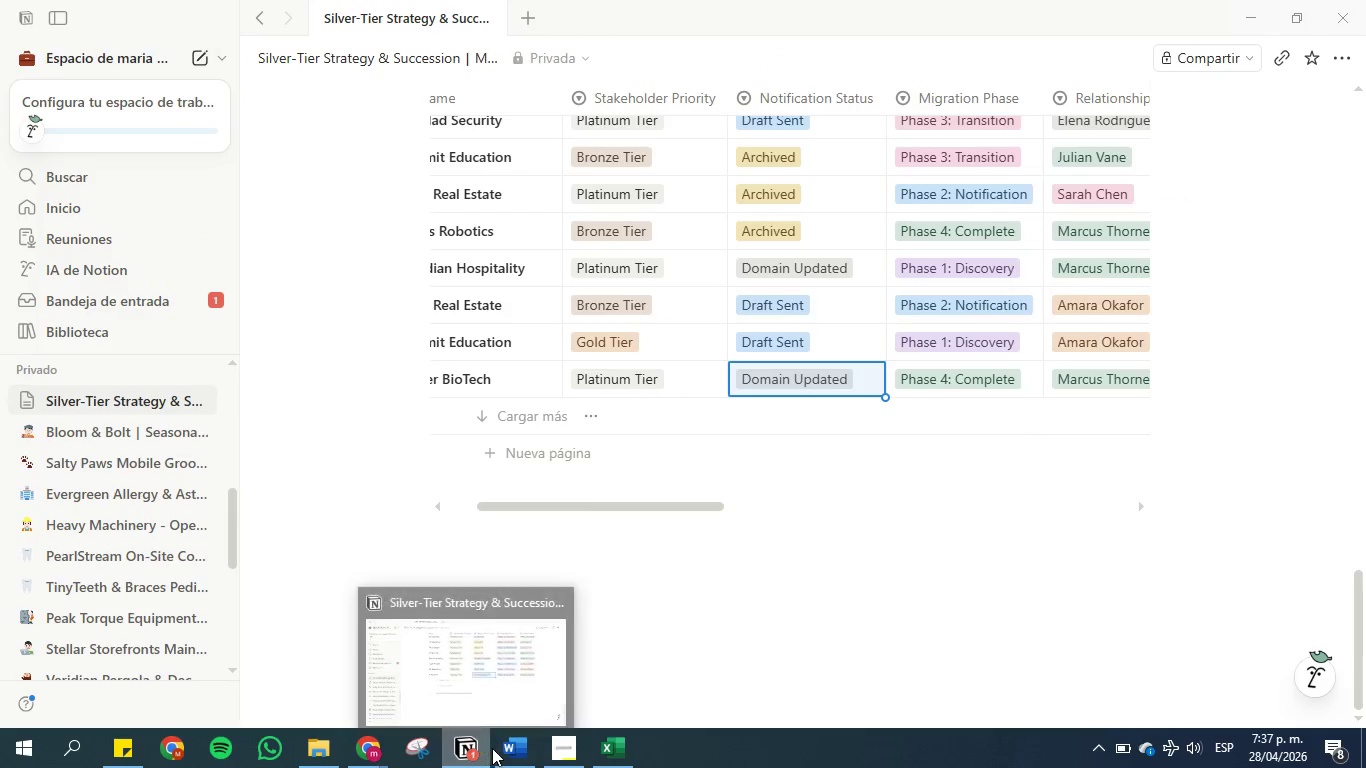 
left_click([505, 749])
 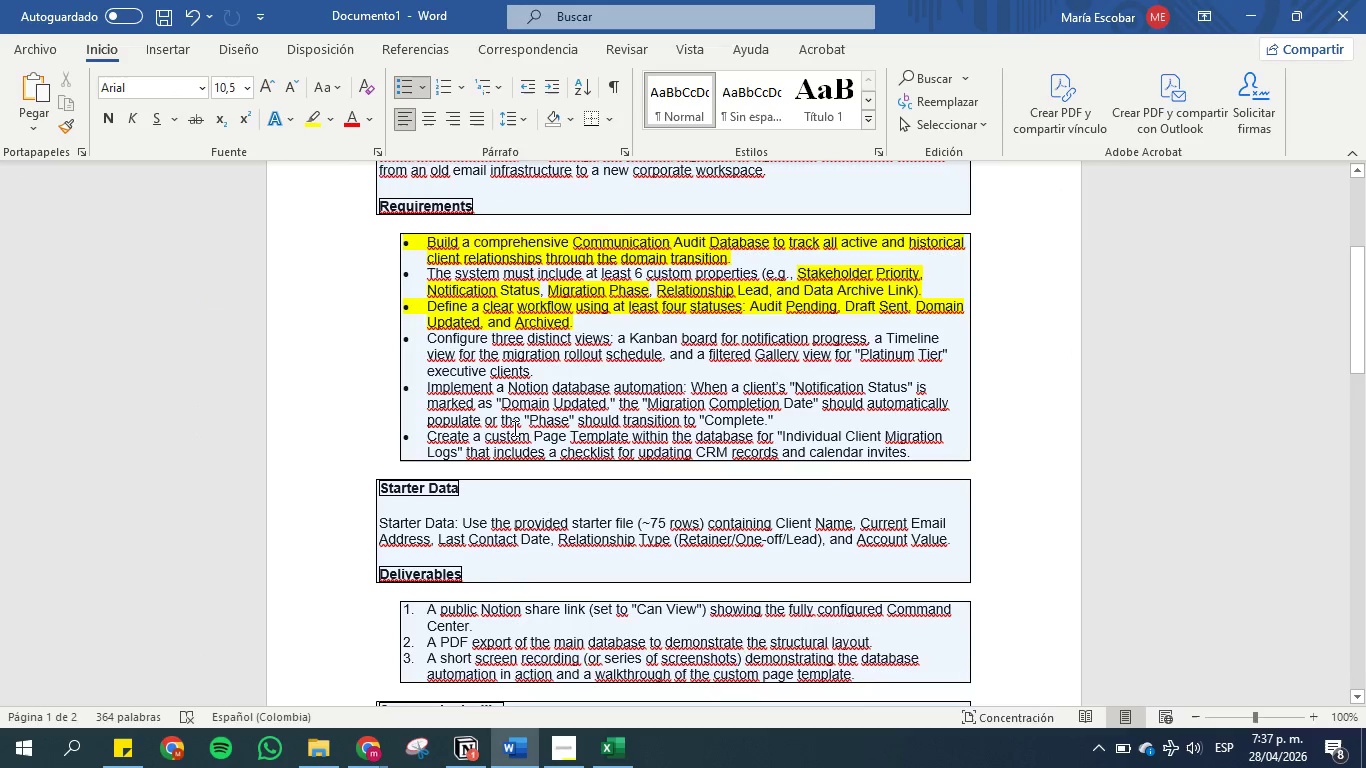 
left_click([544, 333])
 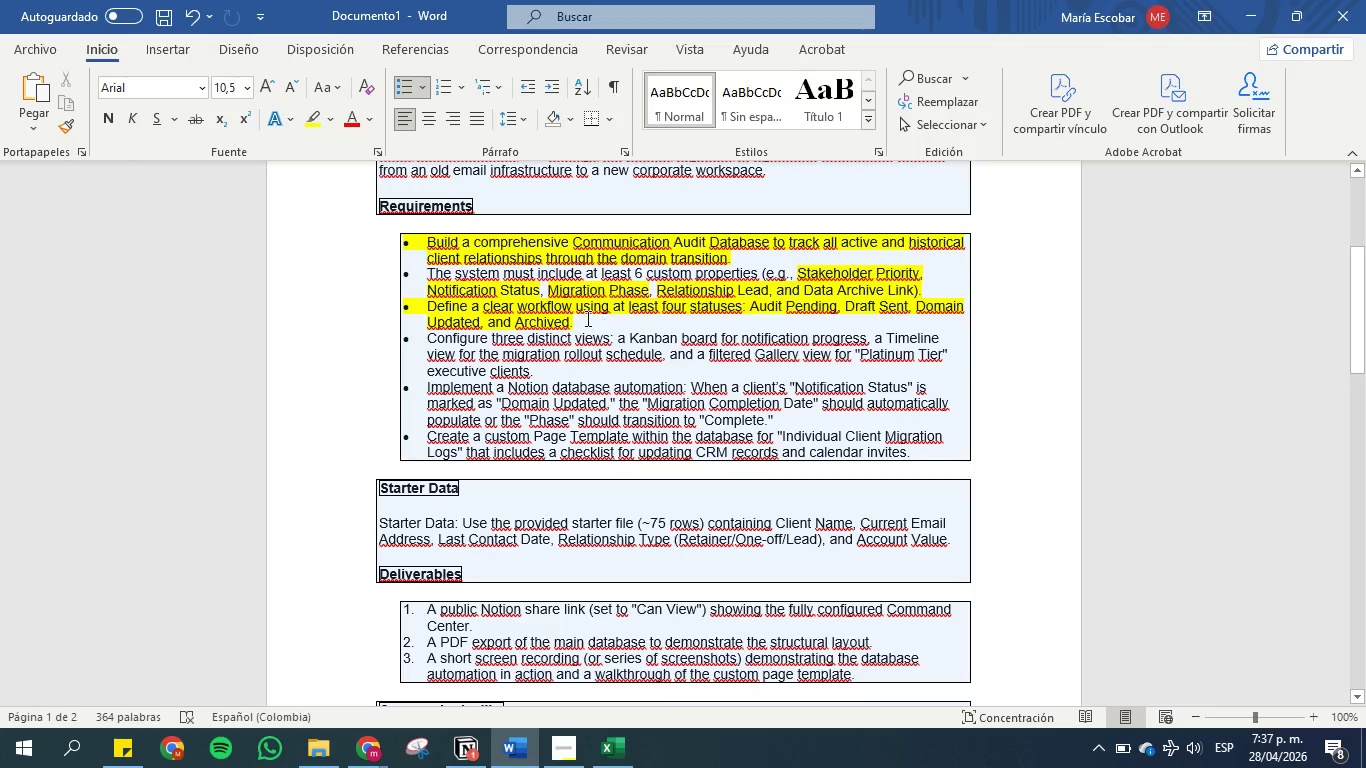 
wait(5.86)
 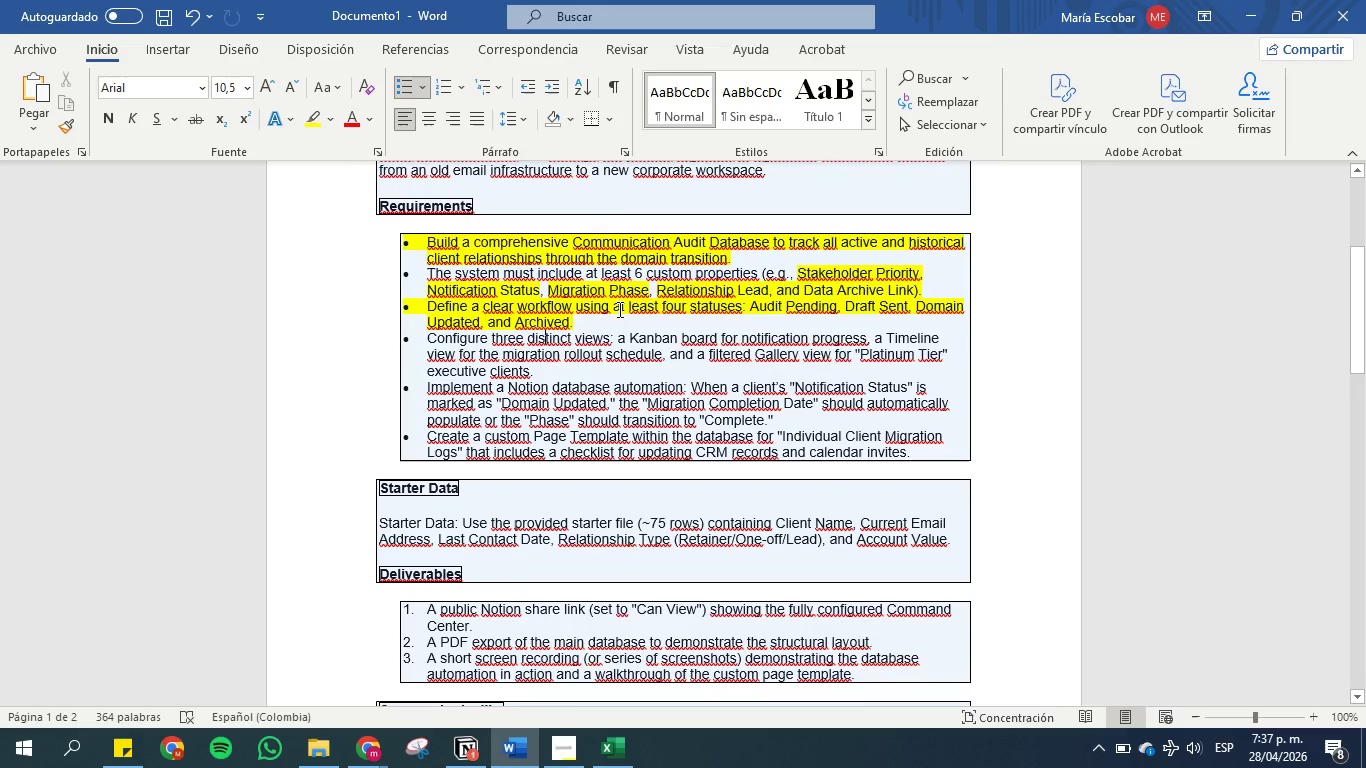 
left_click_drag(start_coordinate=[806, 268], to_coordinate=[421, 265])
 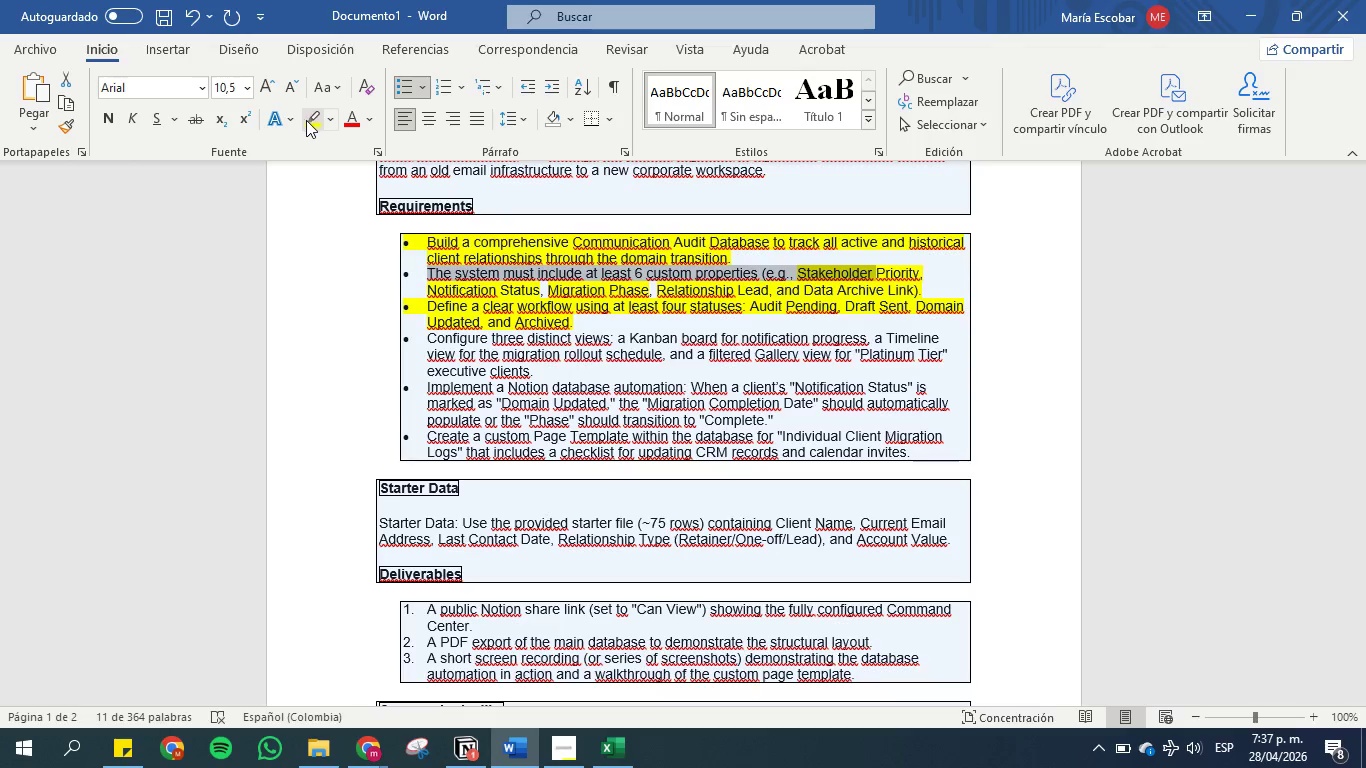 
left_click([307, 120])
 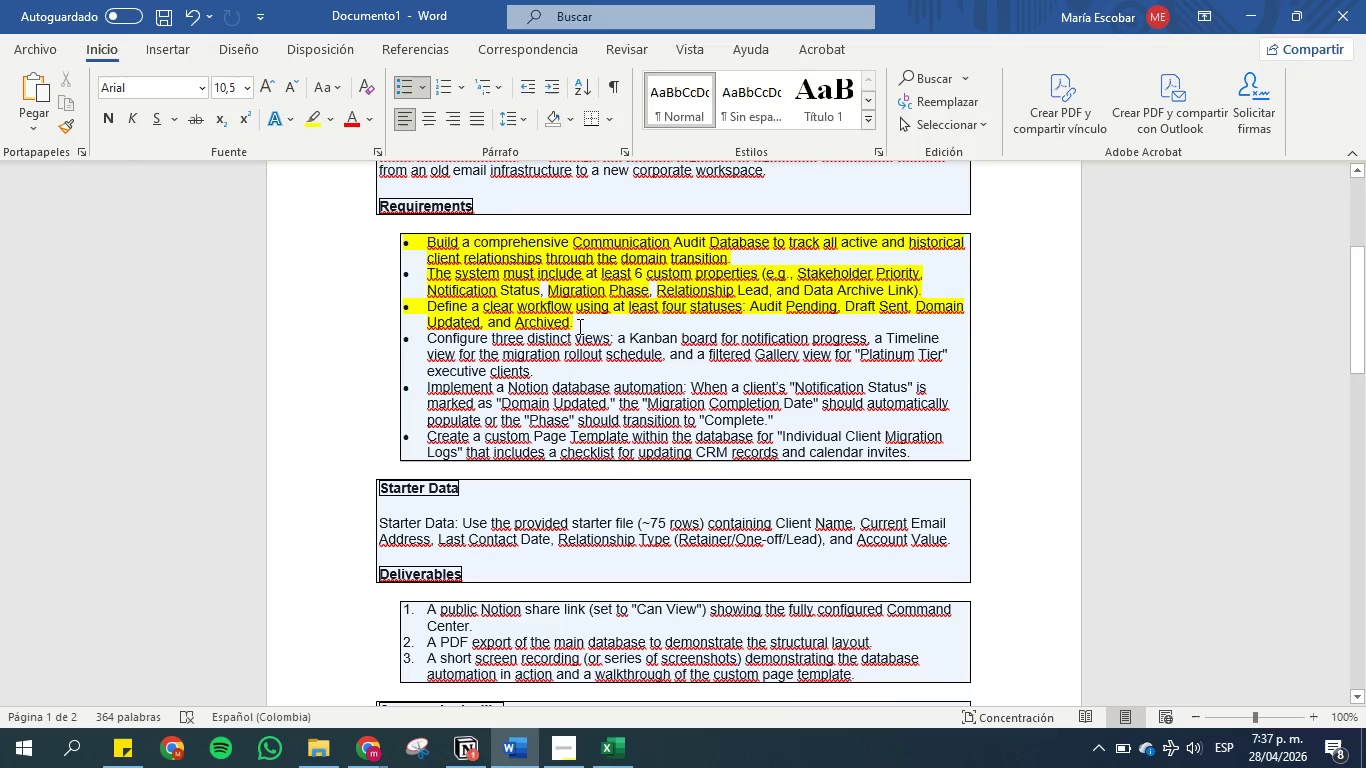 
left_click([577, 300])
 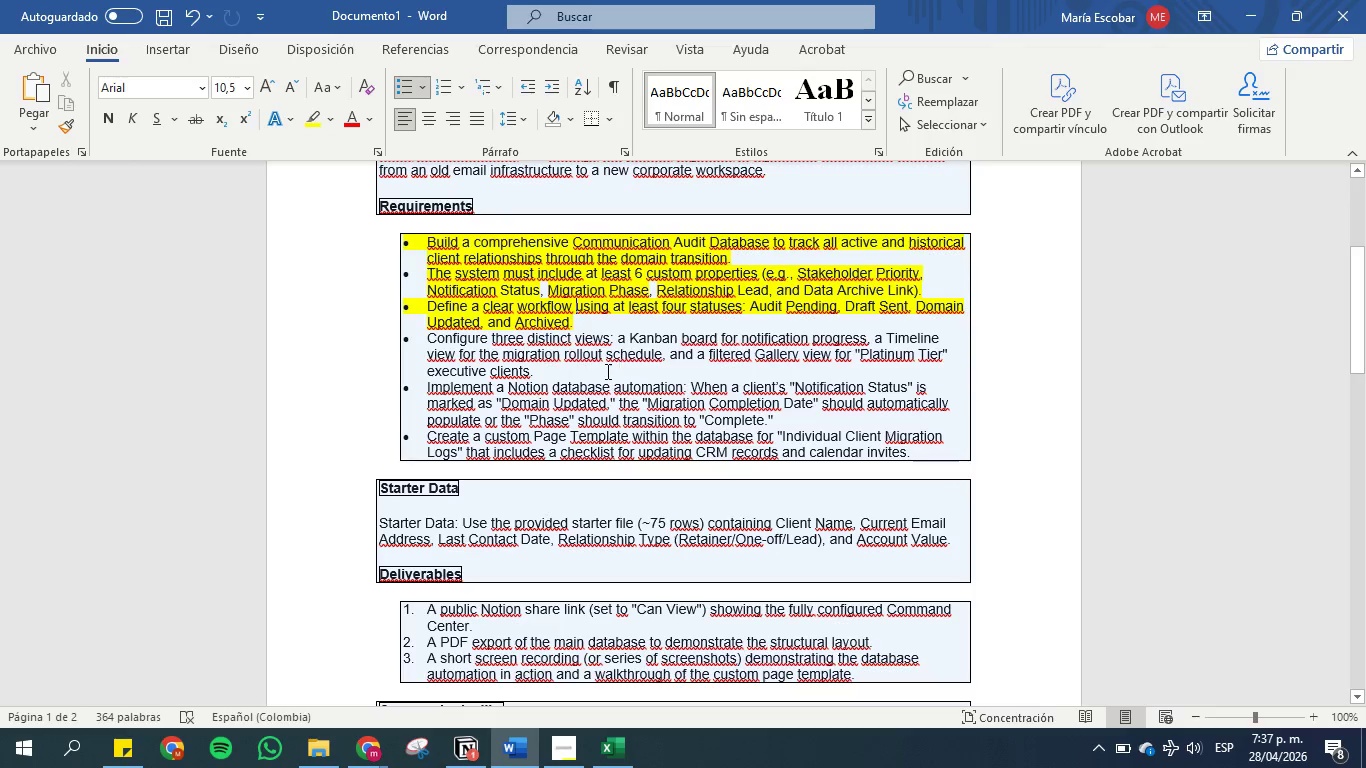 
scroll: coordinate [560, 486], scroll_direction: down, amount: 1.0
 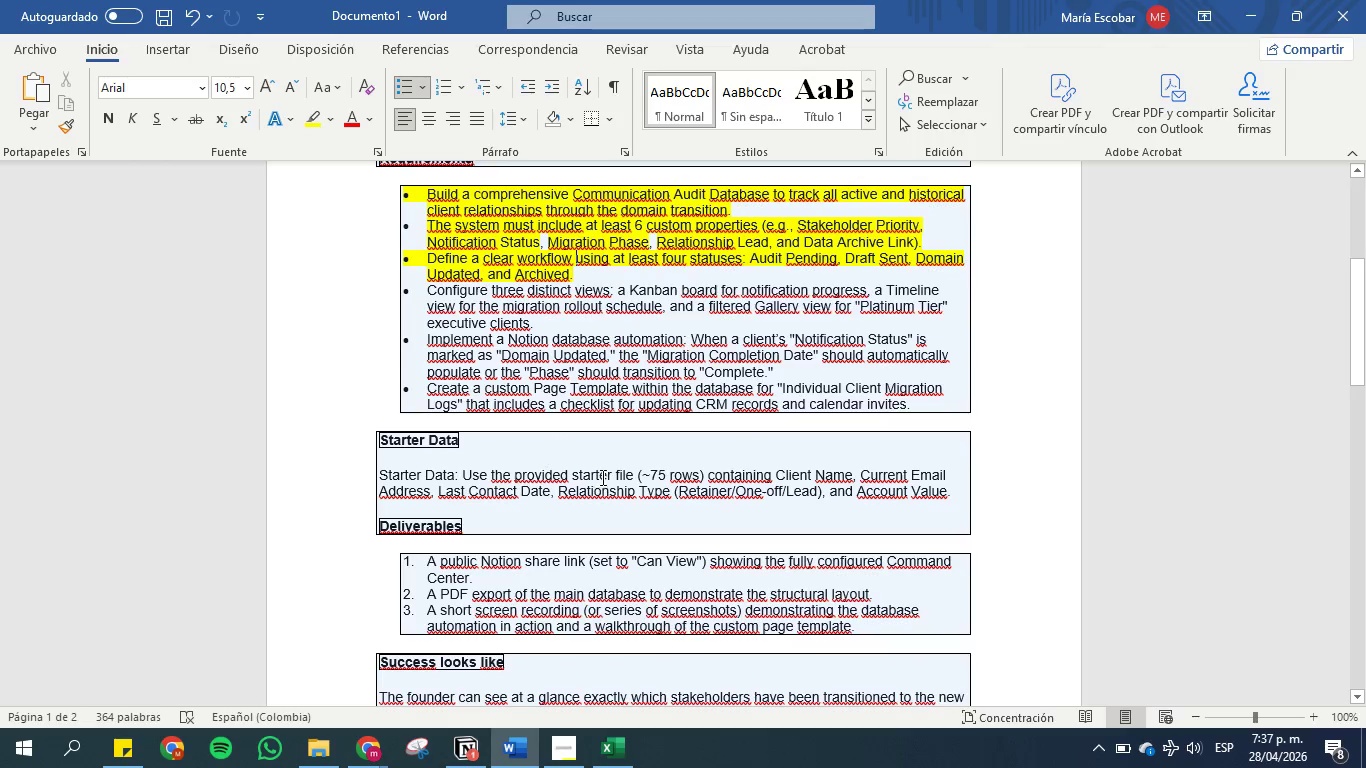 
left_click([607, 476])
 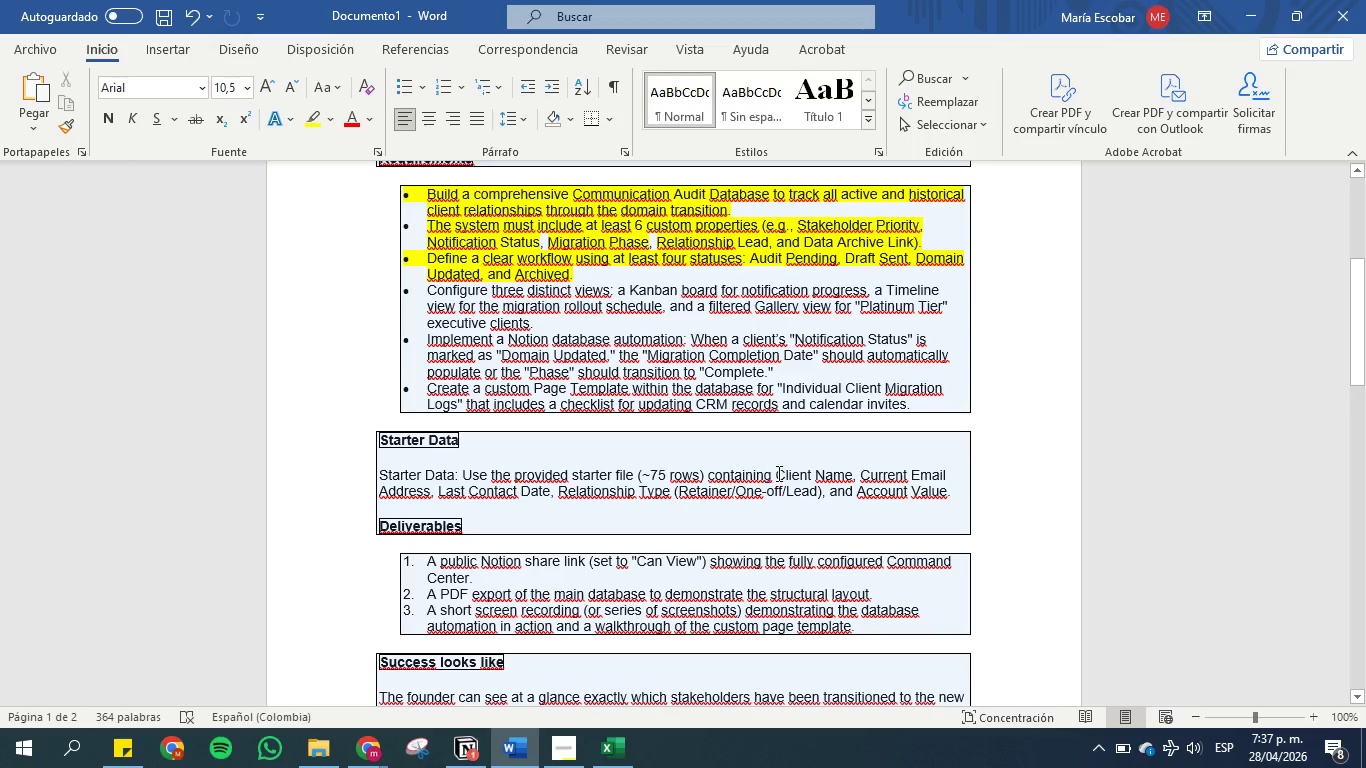 
left_click([779, 473])
 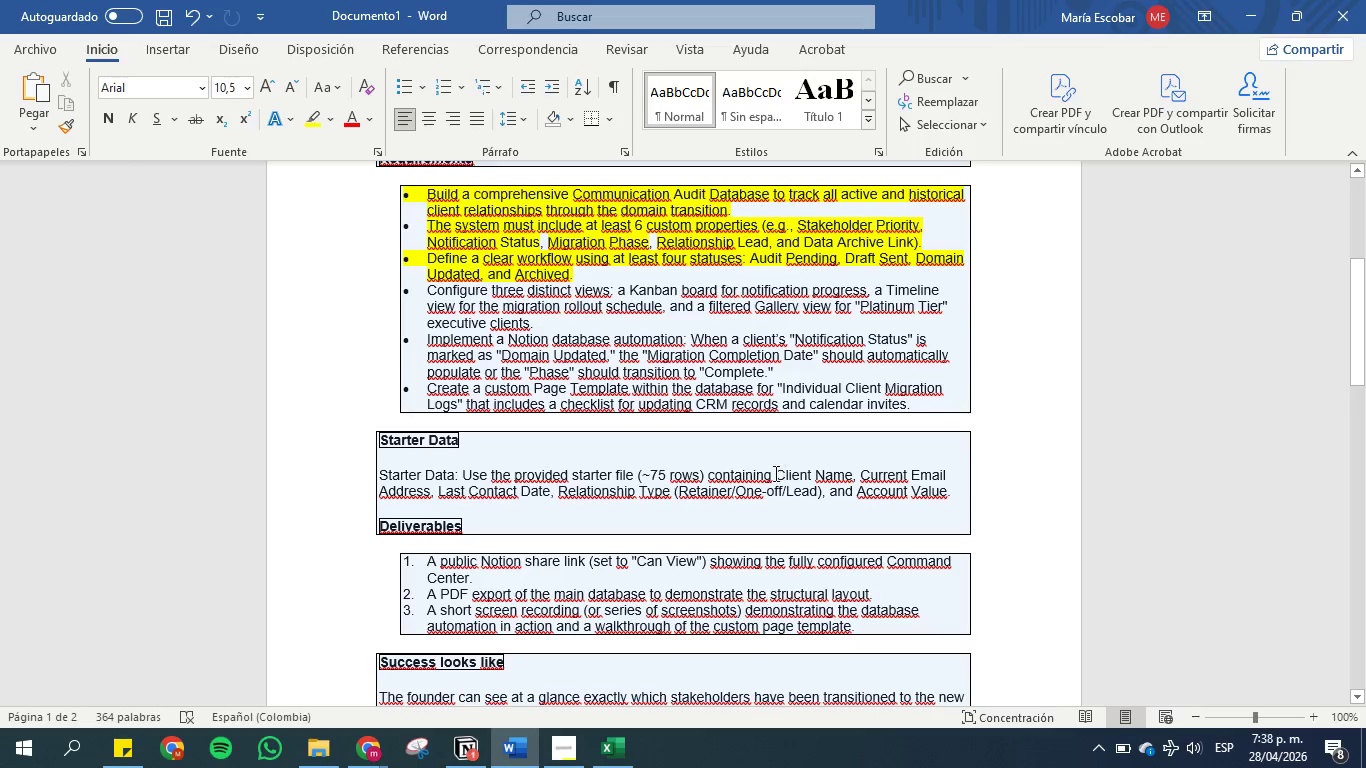 
left_click_drag(start_coordinate=[775, 474], to_coordinate=[927, 474])
 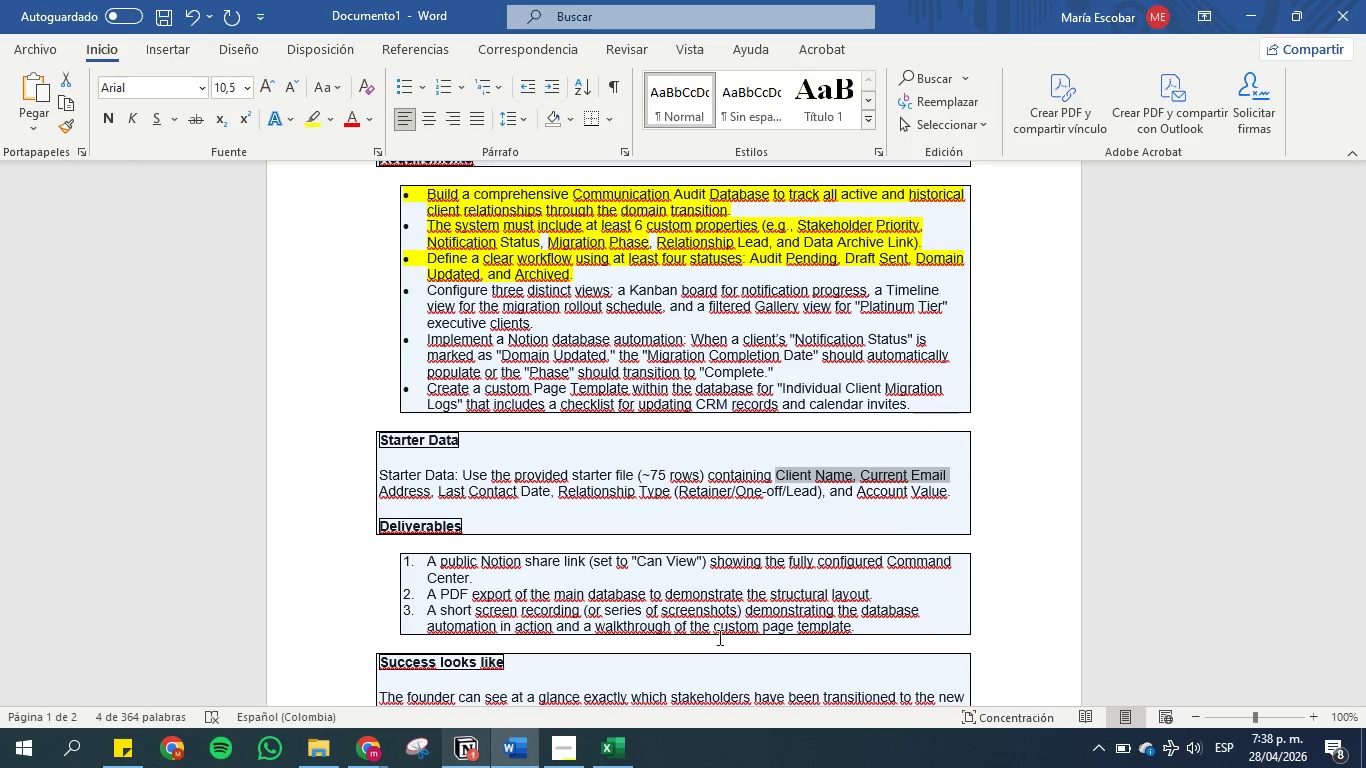 
left_click([869, 455])
 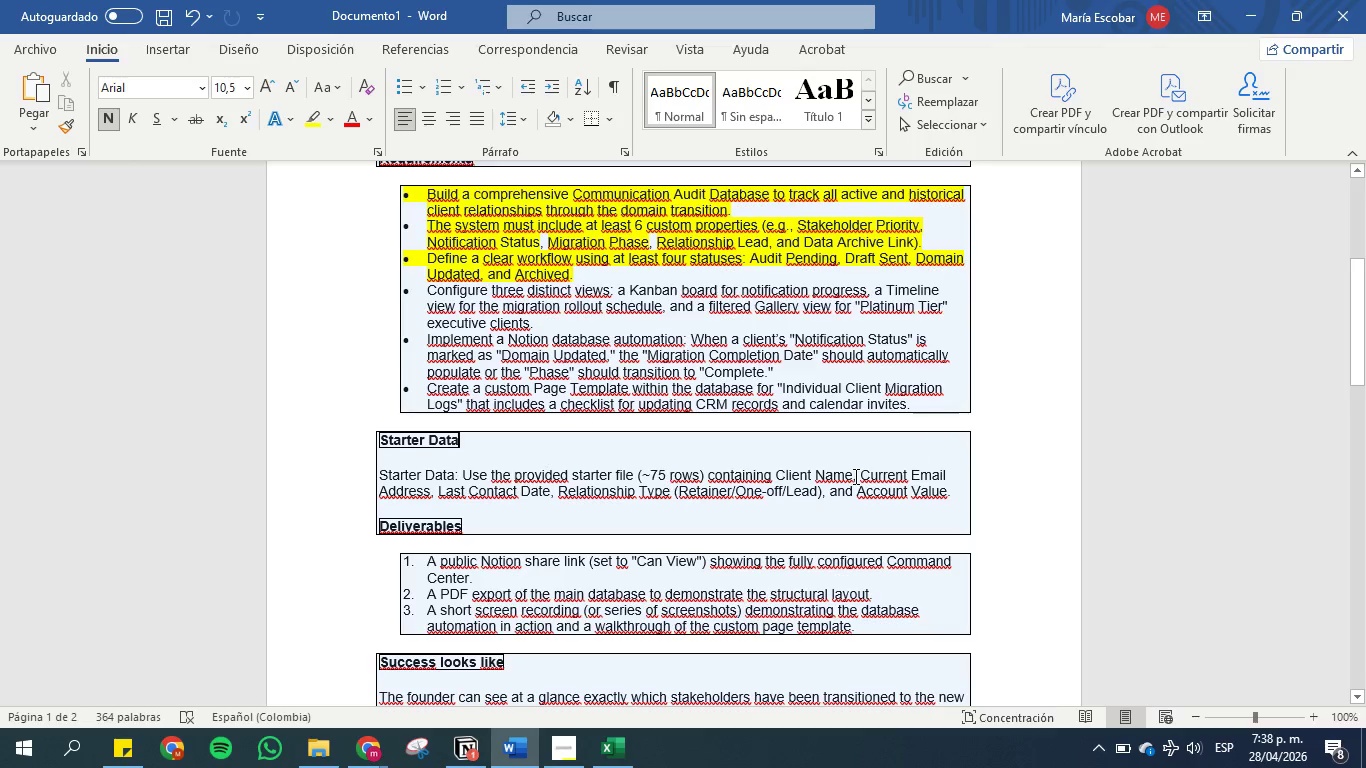 
left_click_drag(start_coordinate=[854, 476], to_coordinate=[776, 472])
 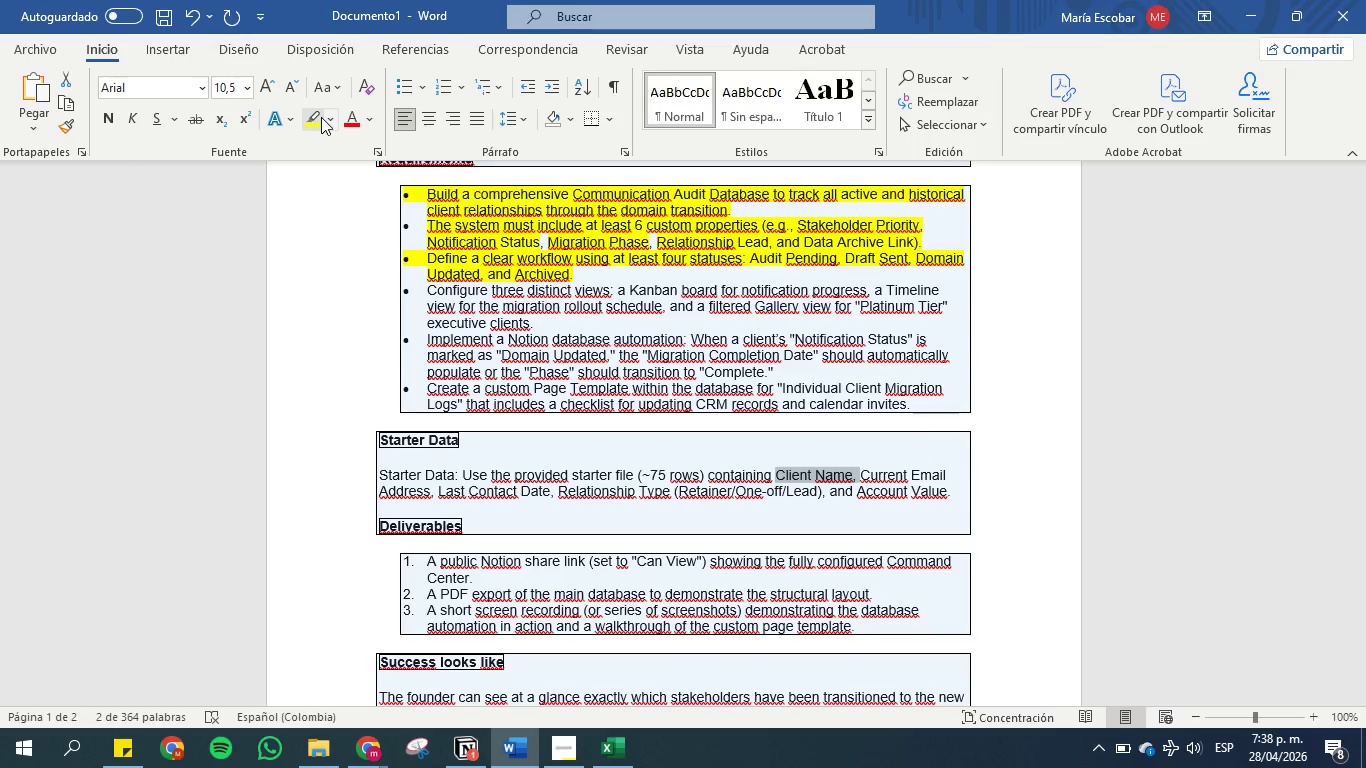 
left_click([311, 116])
 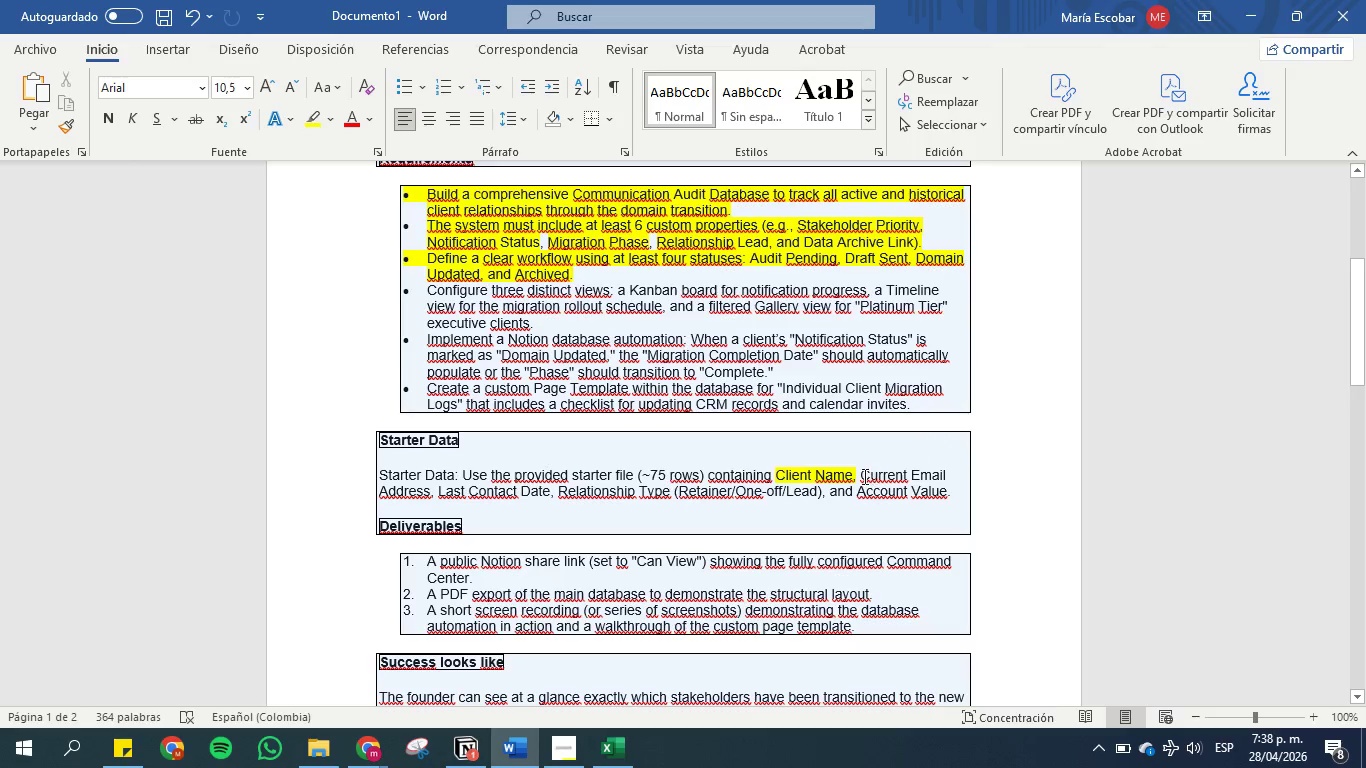 
left_click_drag(start_coordinate=[861, 476], to_coordinate=[966, 474])
 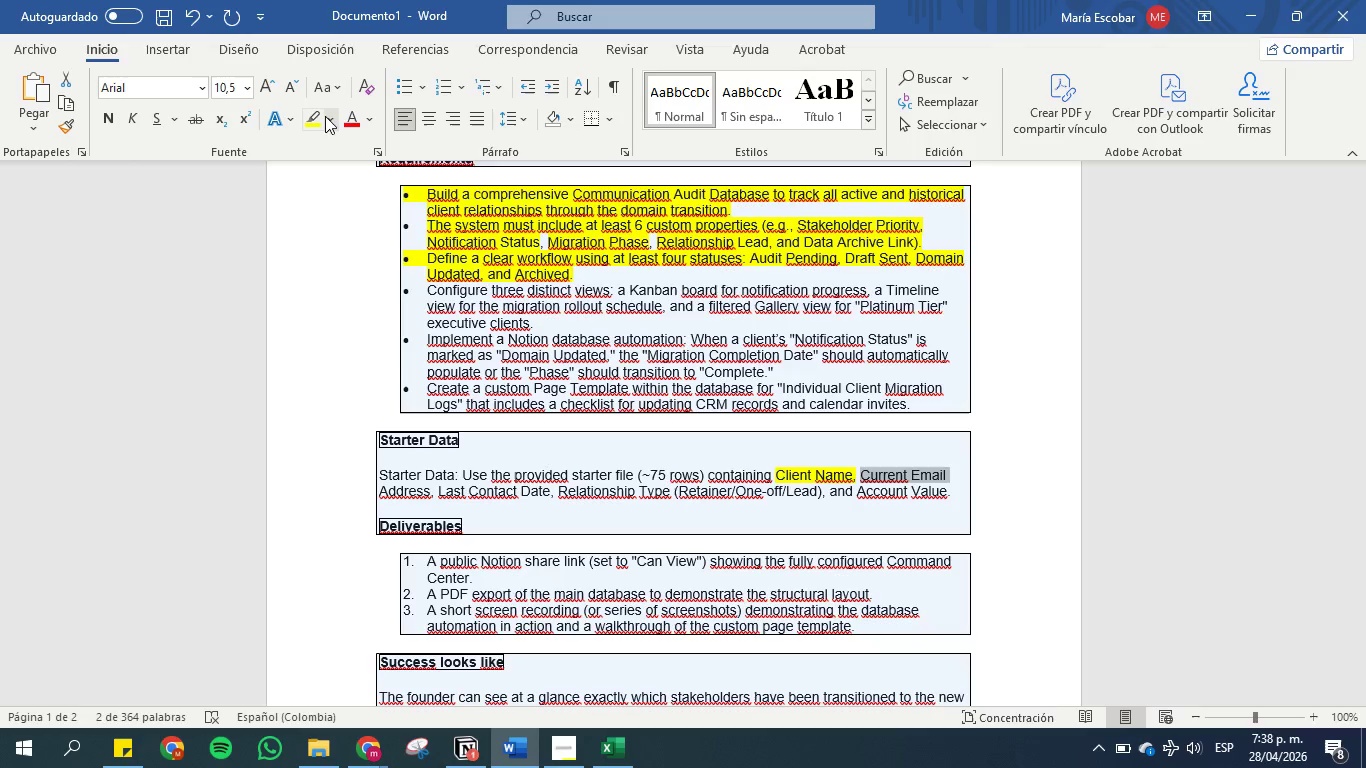 
left_click([320, 117])
 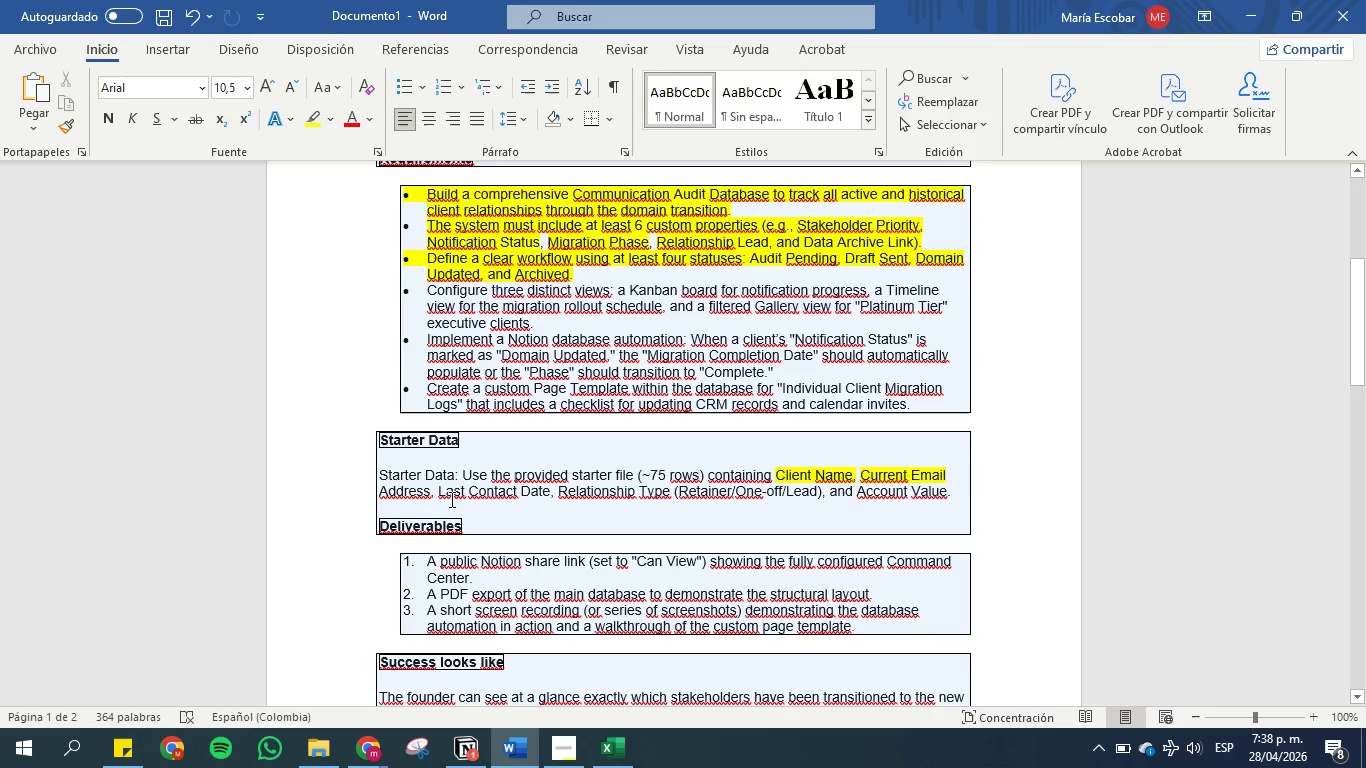 
left_click_drag(start_coordinate=[439, 489], to_coordinate=[946, 503])
 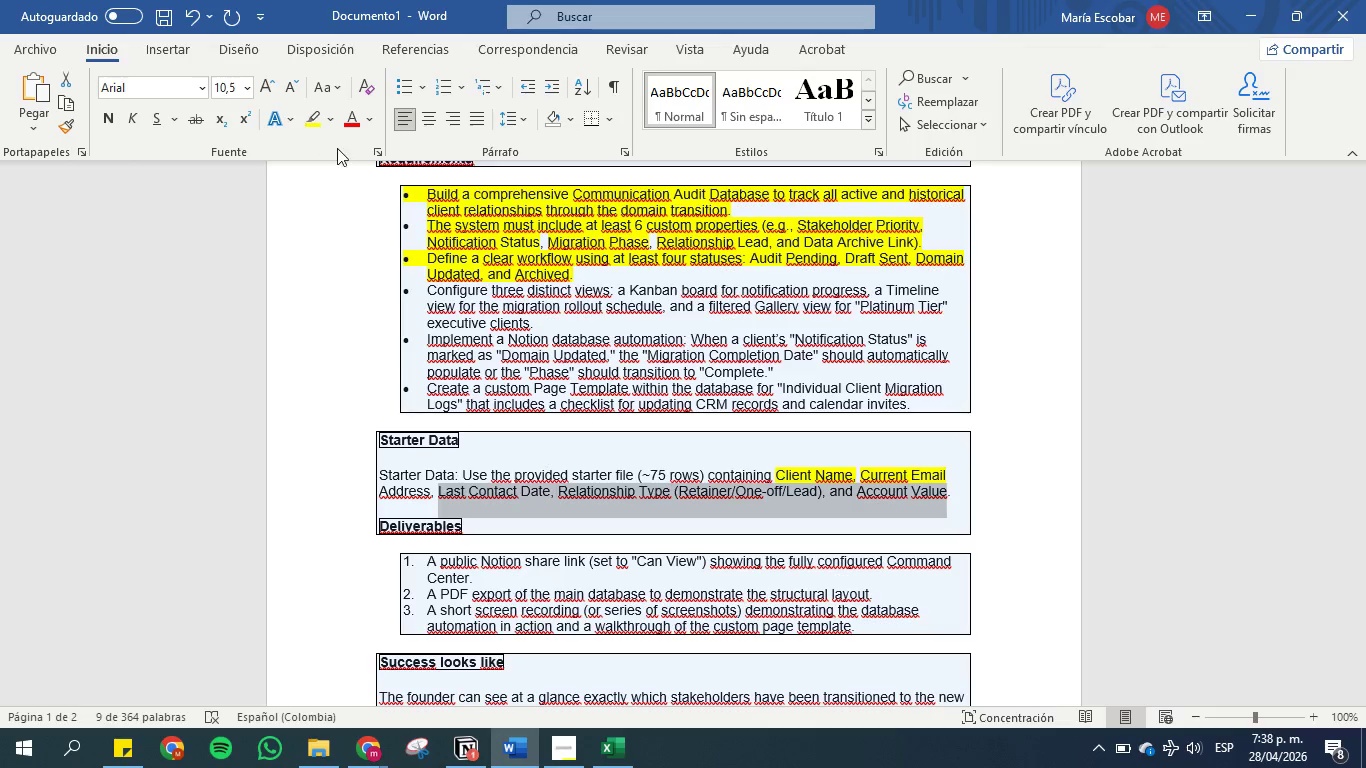 
left_click([312, 116])
 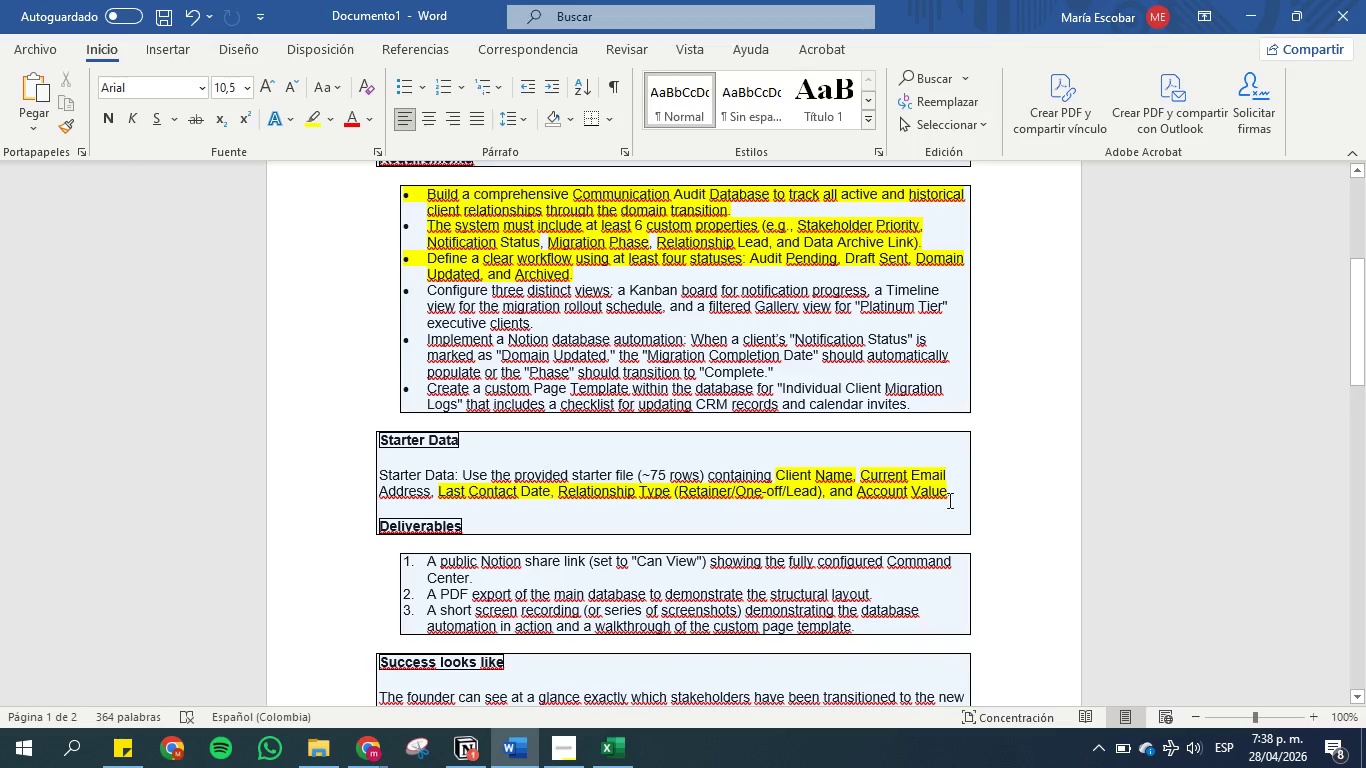 
left_click_drag(start_coordinate=[954, 490], to_coordinate=[378, 476])
 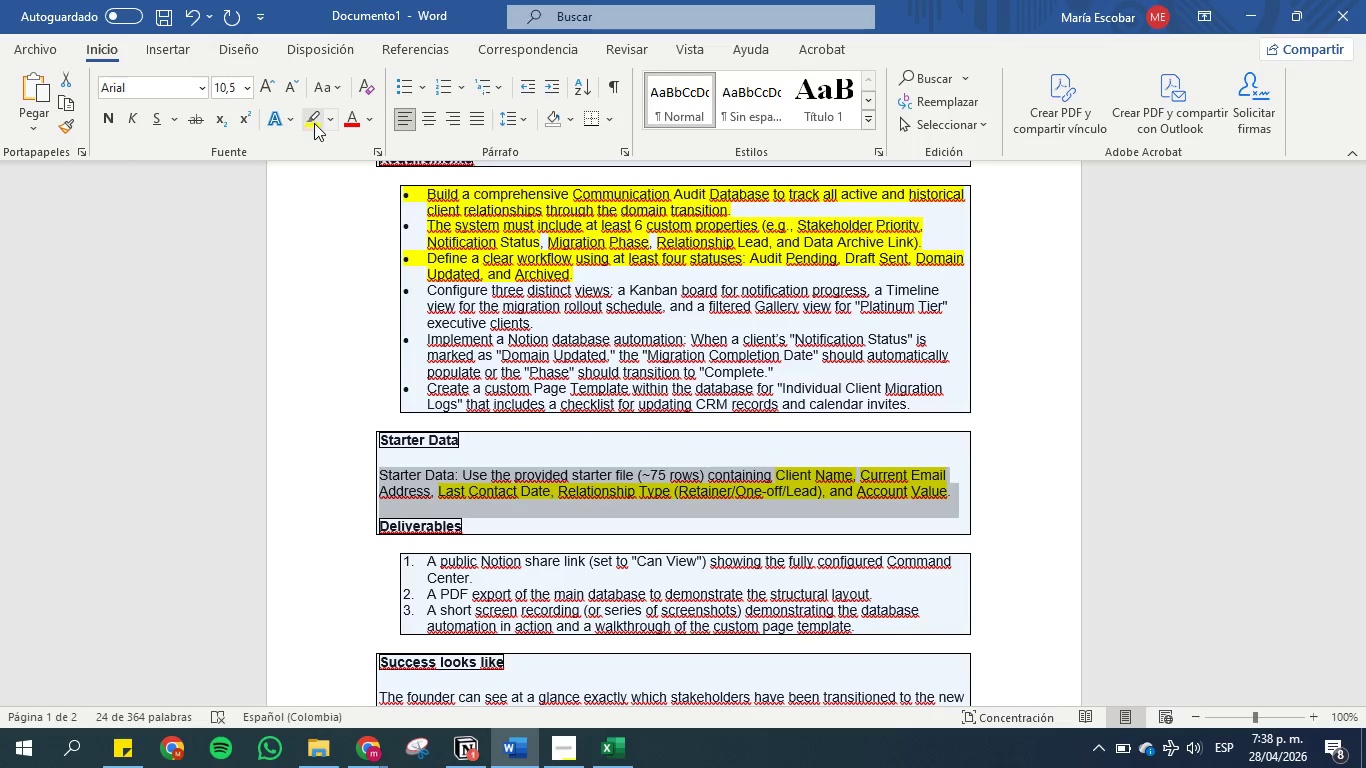 
left_click([314, 123])
 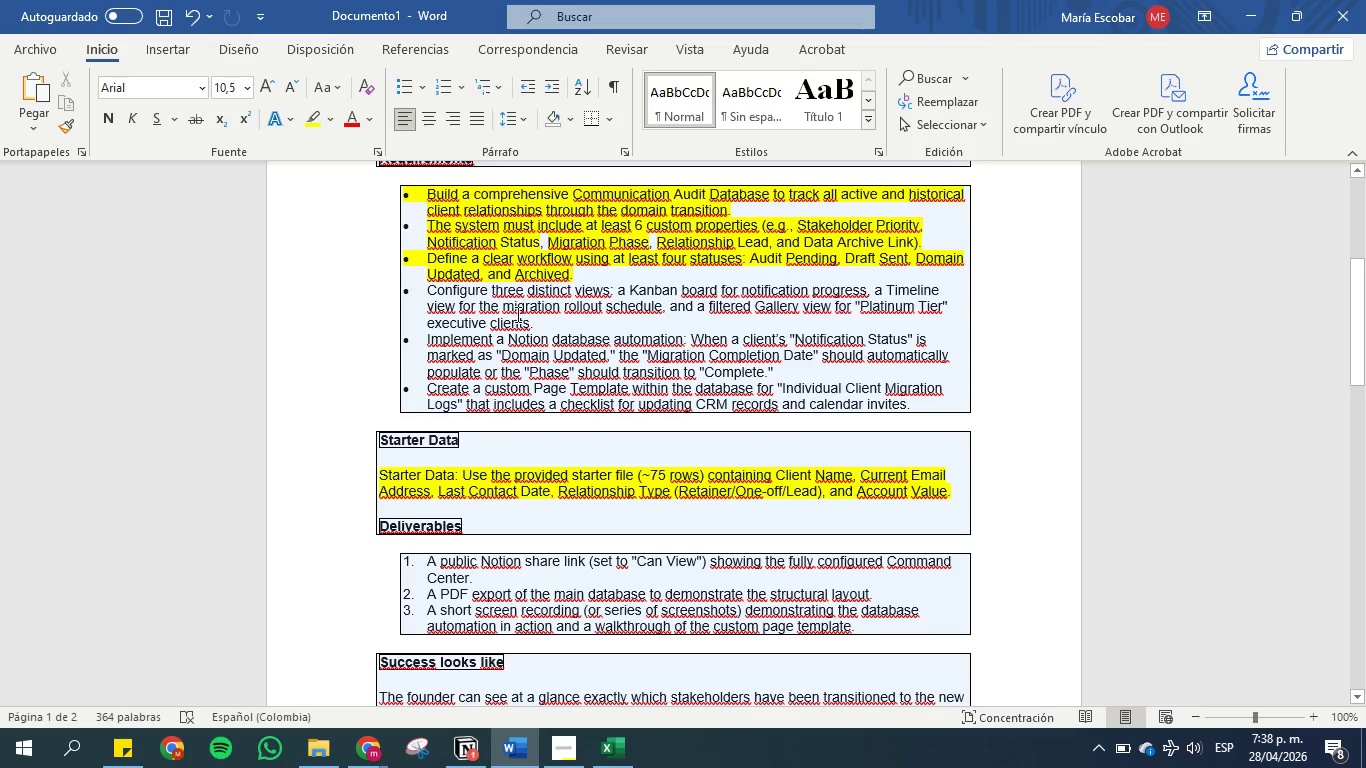 
left_click([543, 475])
 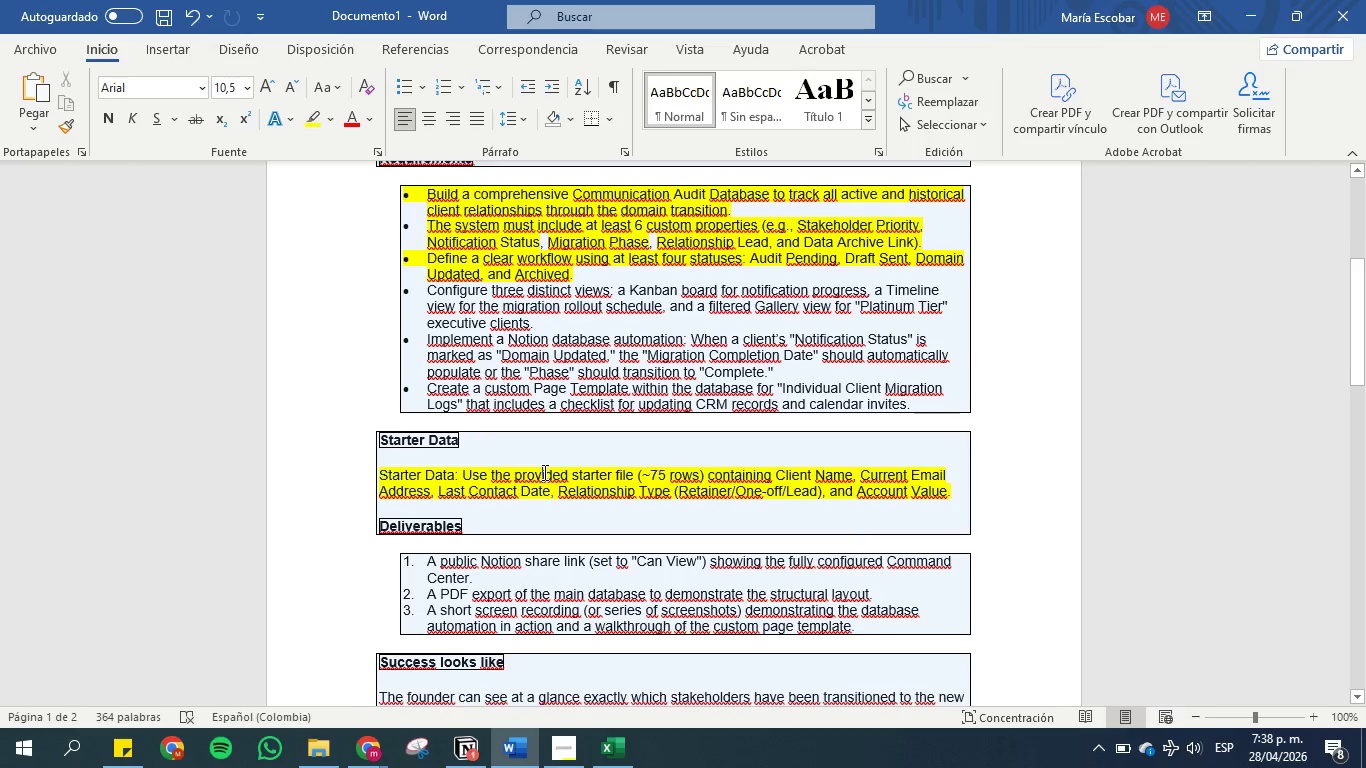 
scroll: coordinate [543, 472], scroll_direction: up, amount: 1.0
 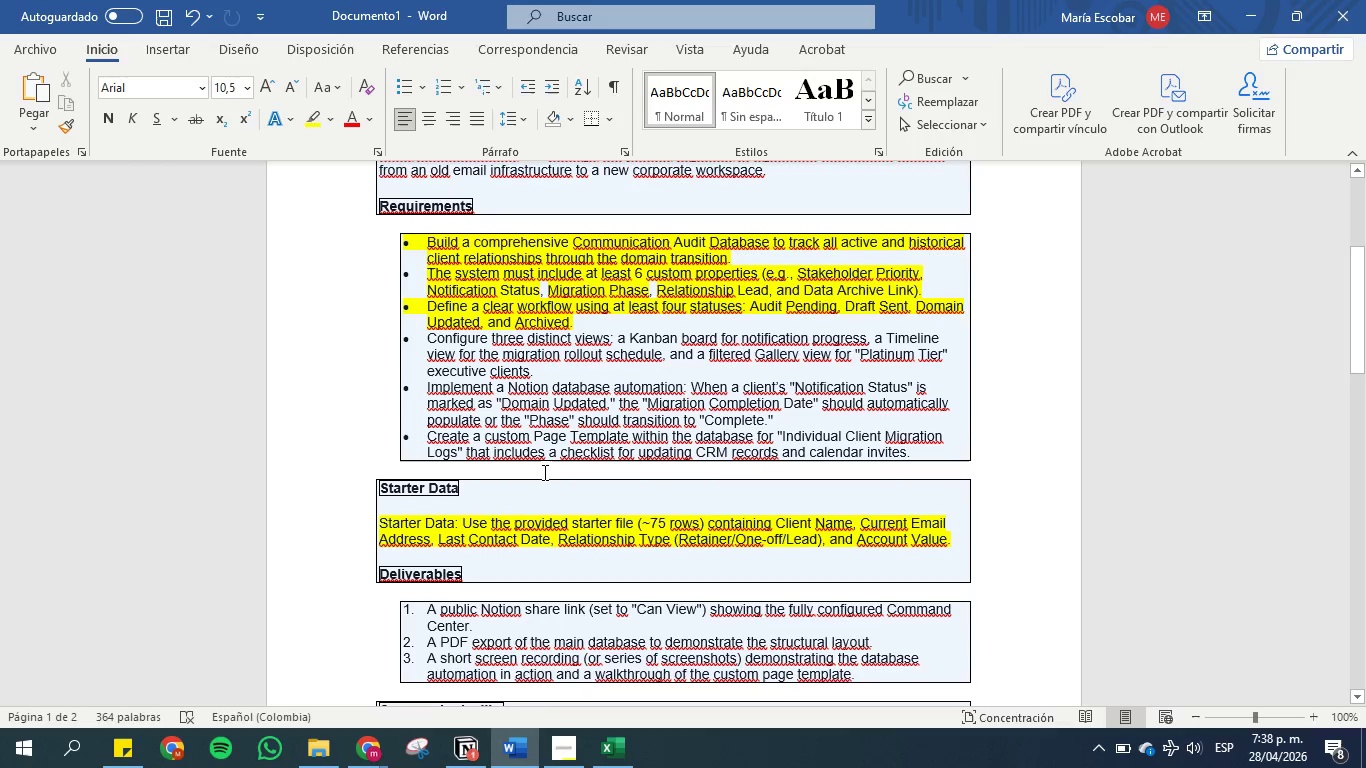 
scroll: coordinate [543, 472], scroll_direction: down, amount: 1.0
 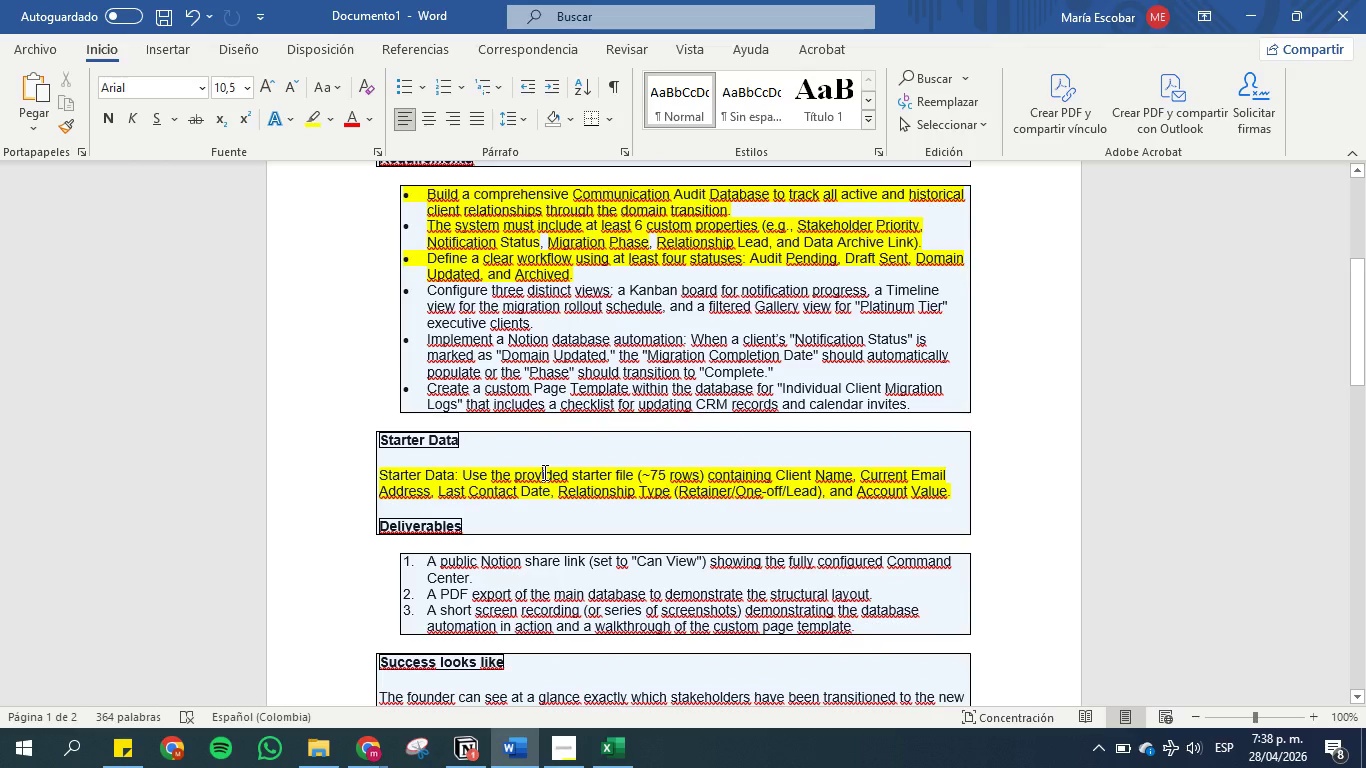 
wait(8.05)
 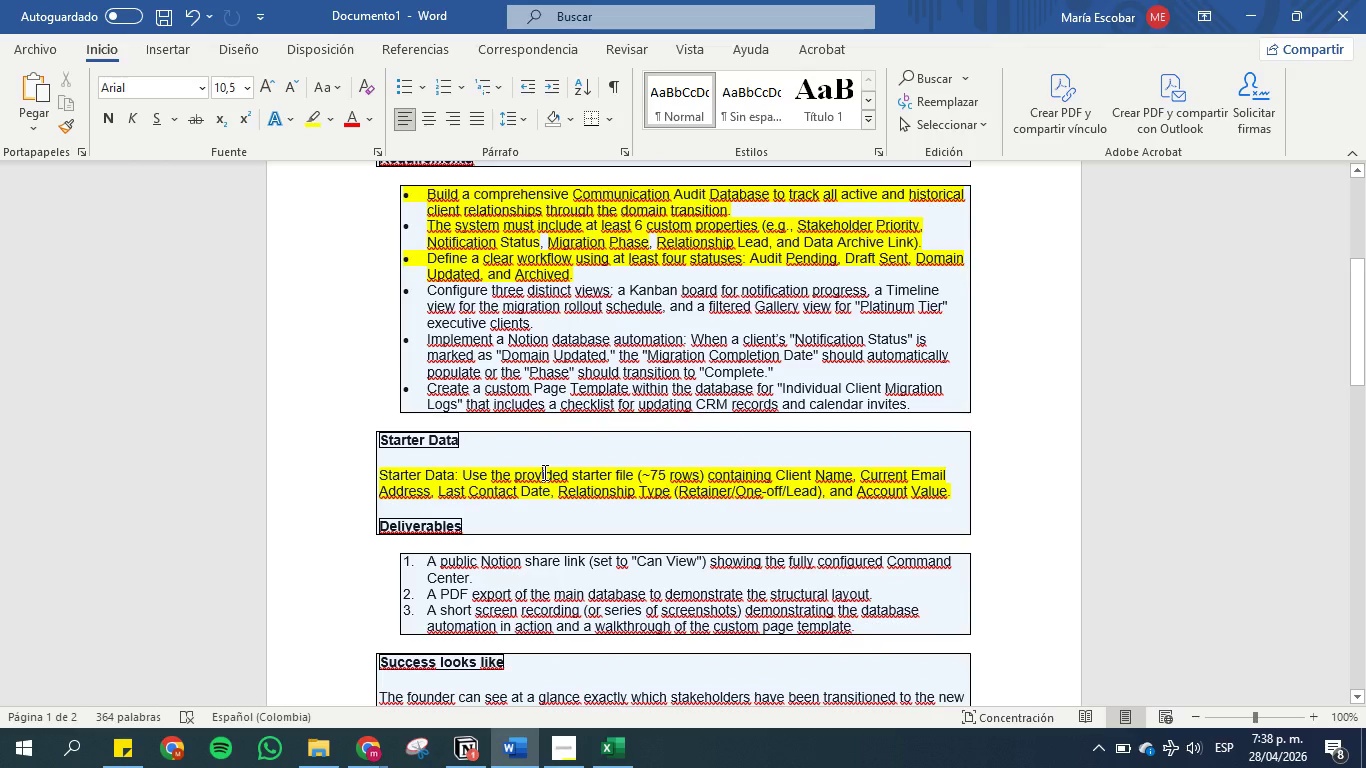 
left_click([554, 755])